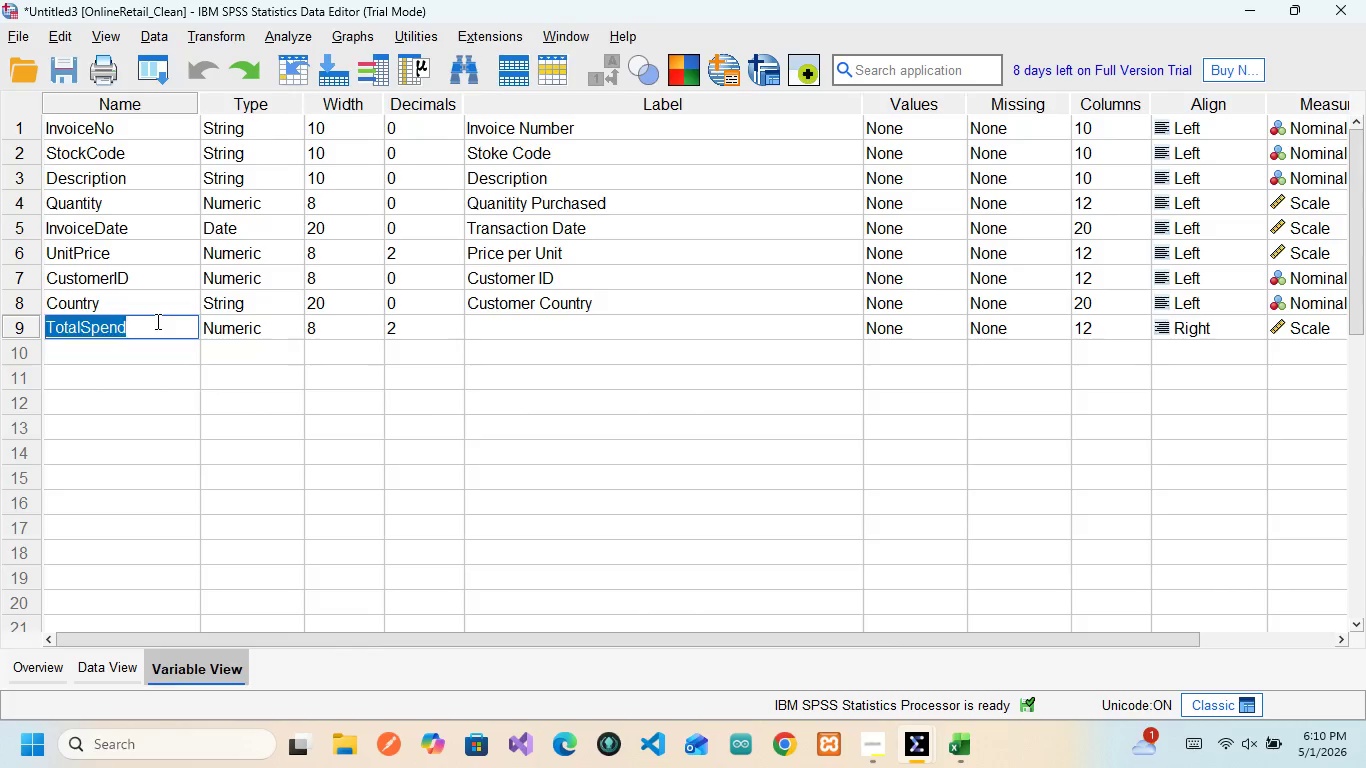 
triple_click([156, 321])
 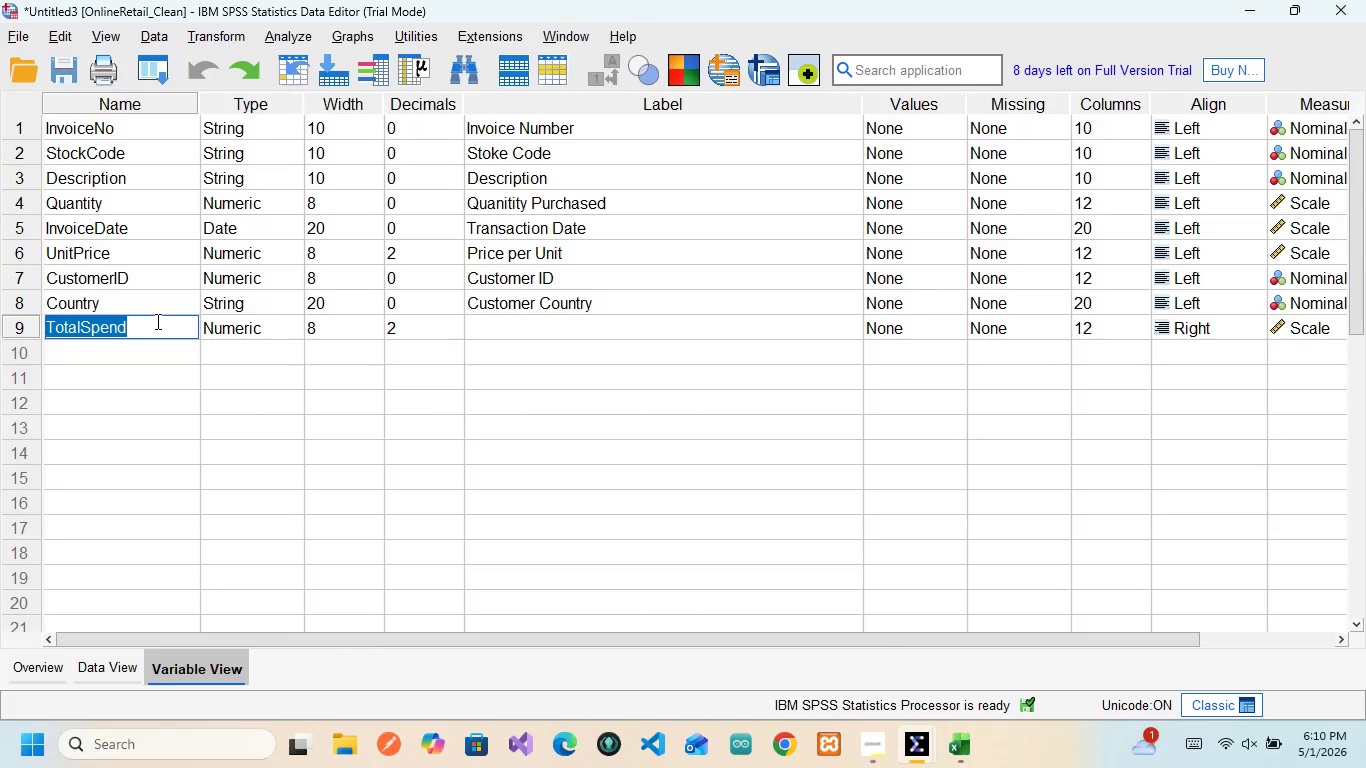 
left_click([156, 321])
 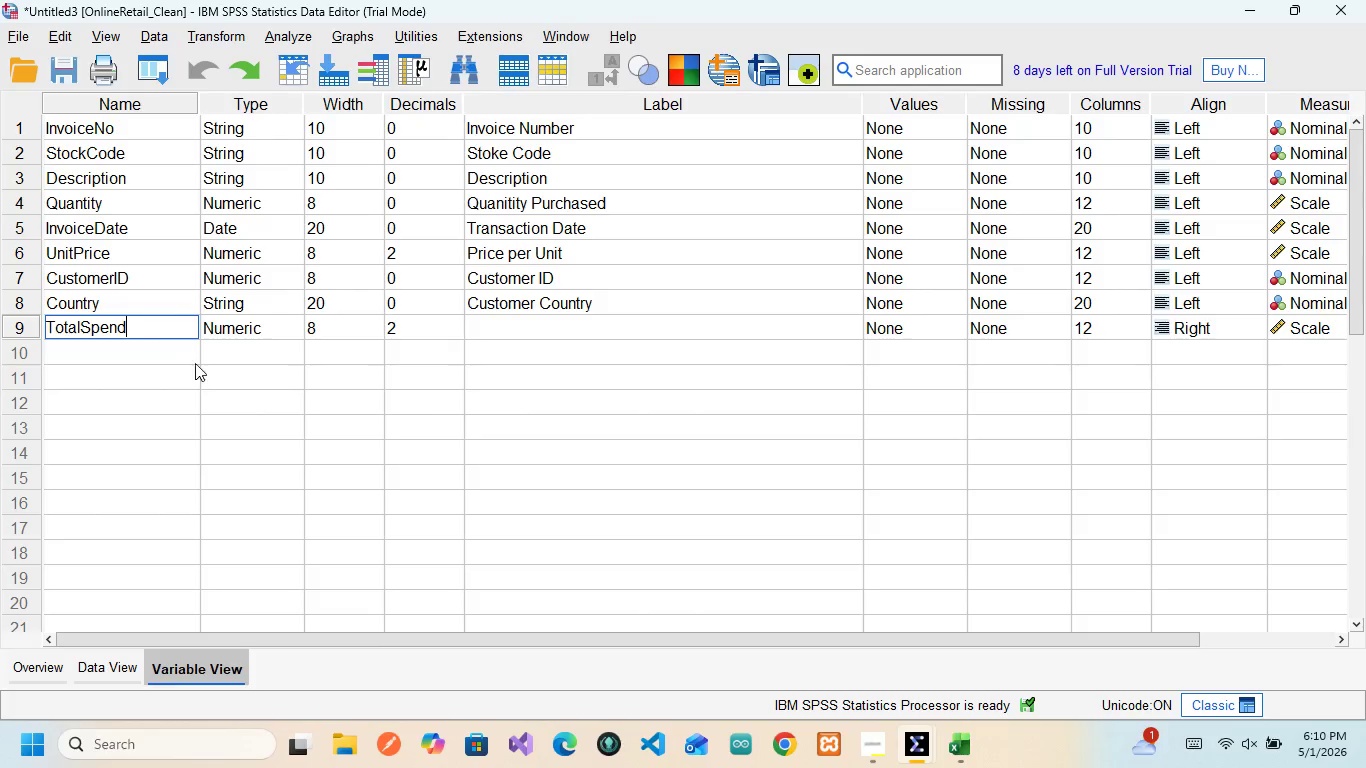 
wait(11.36)
 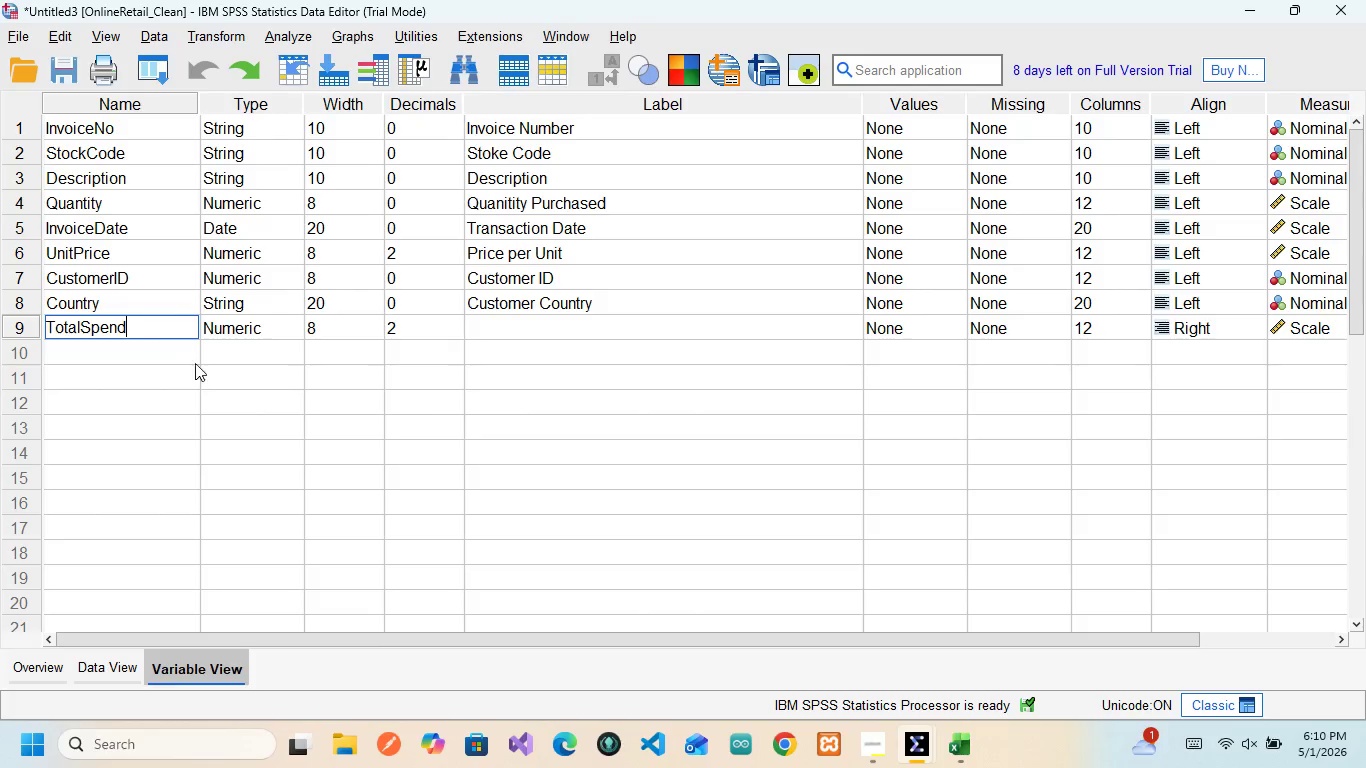 
left_click([401, 330])
 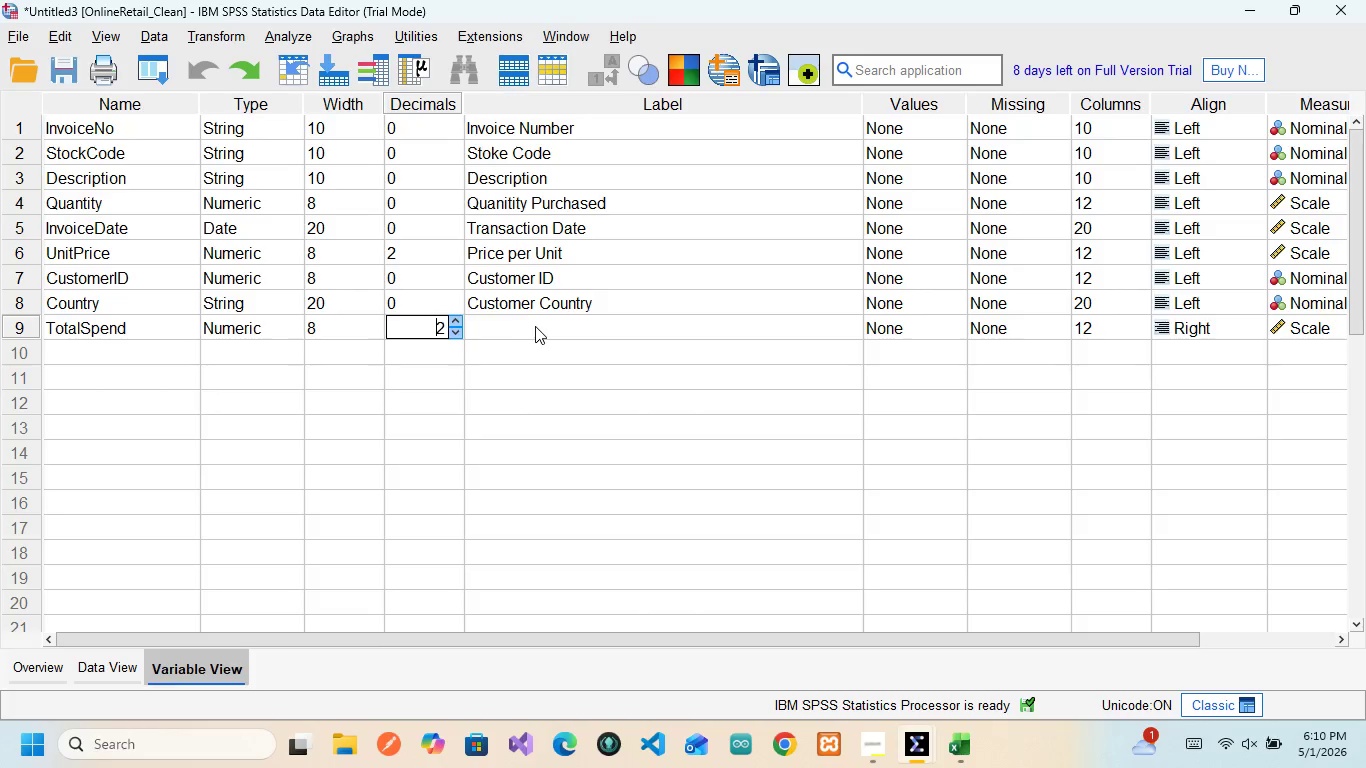 
left_click([535, 326])
 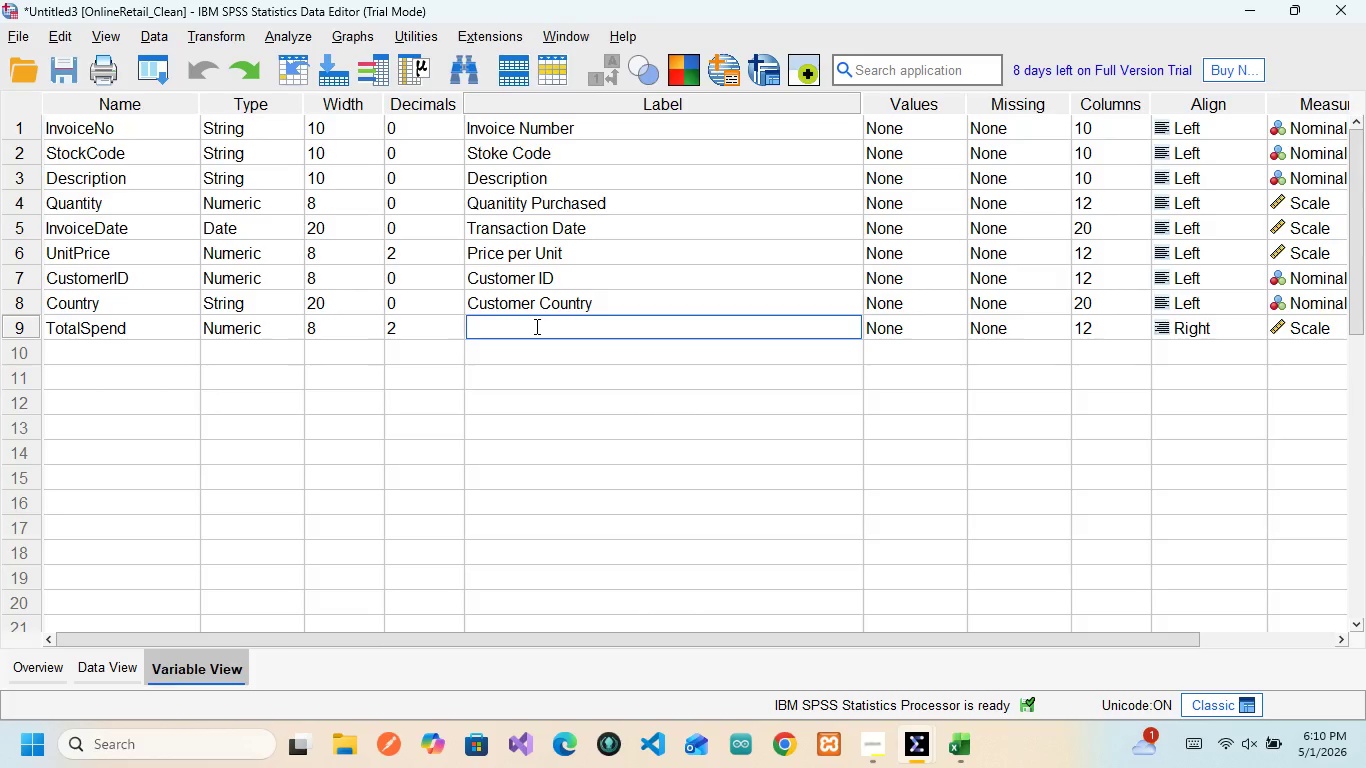 
type(Transaction Revenue)
 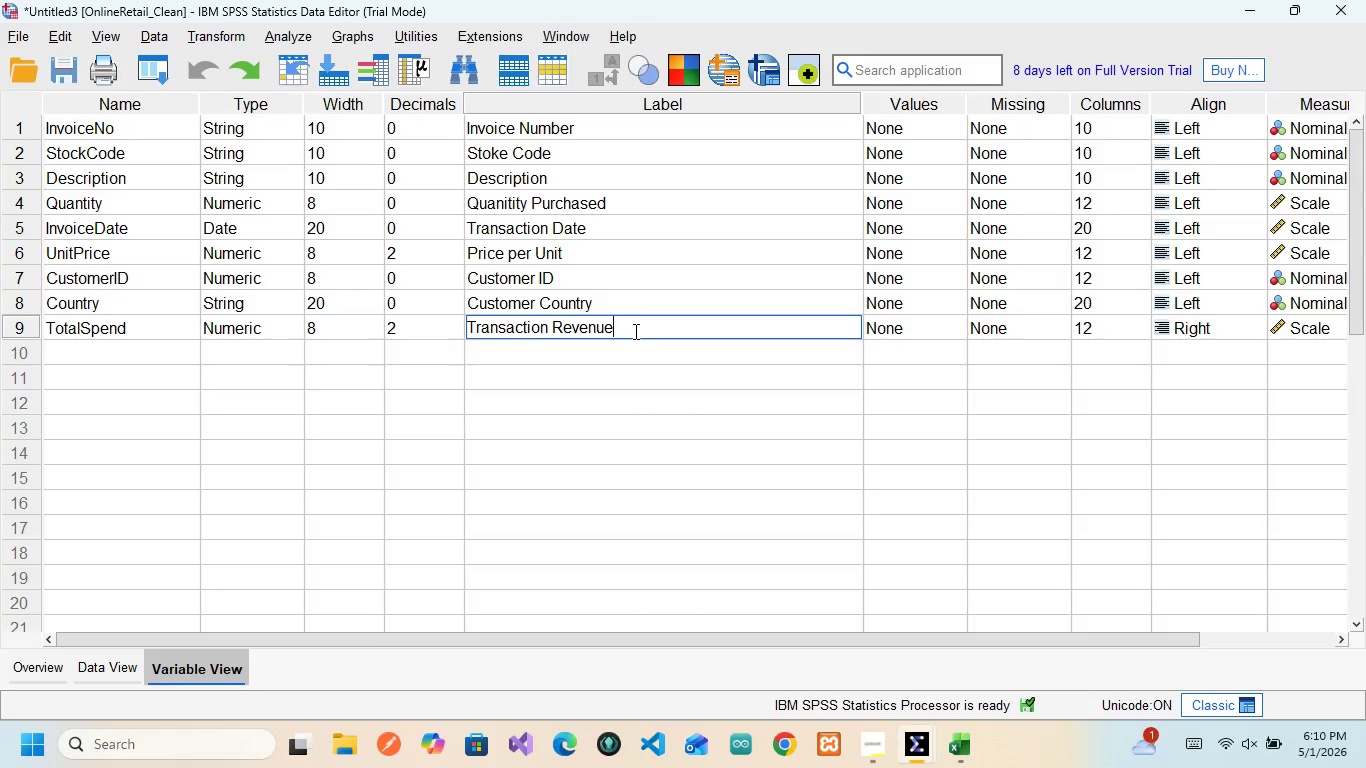 
wait(5.31)
 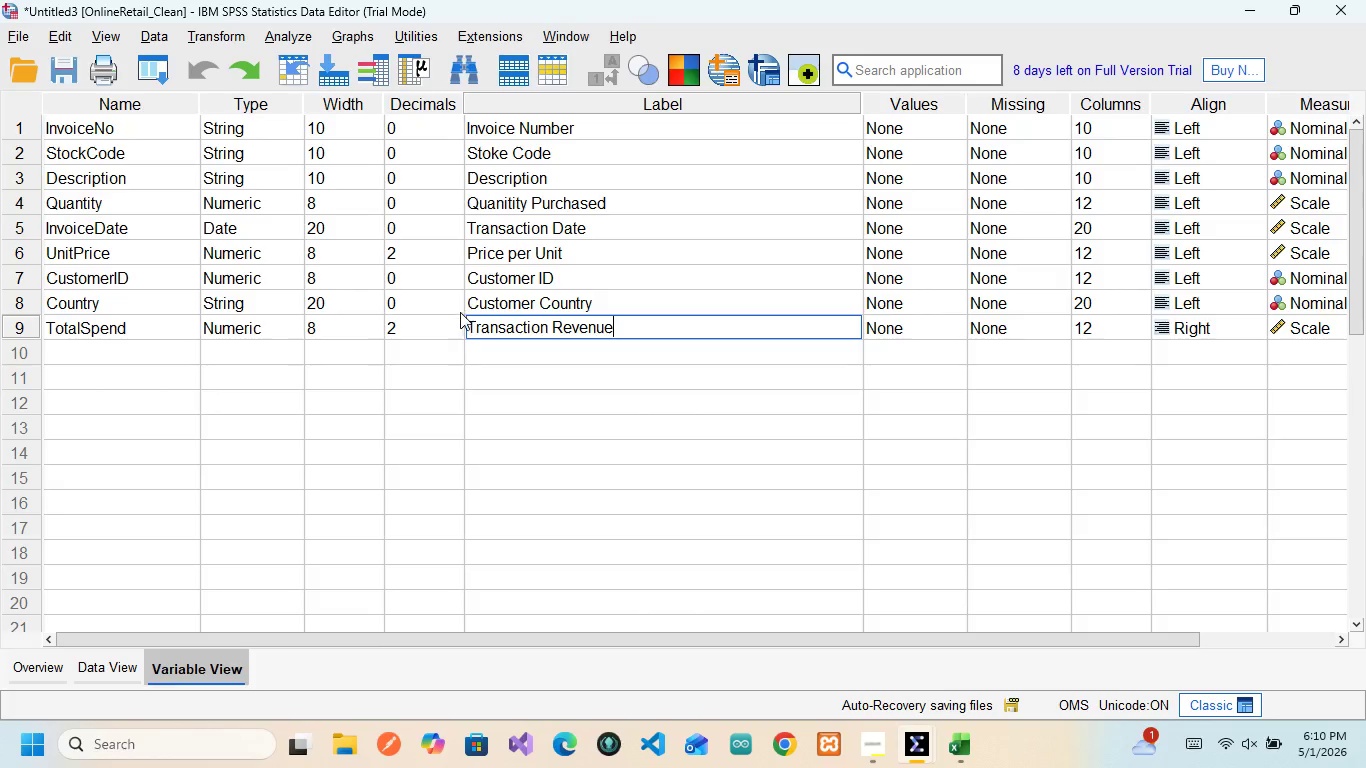 
left_click_drag(start_coordinate=[614, 324], to_coordinate=[472, 318])
 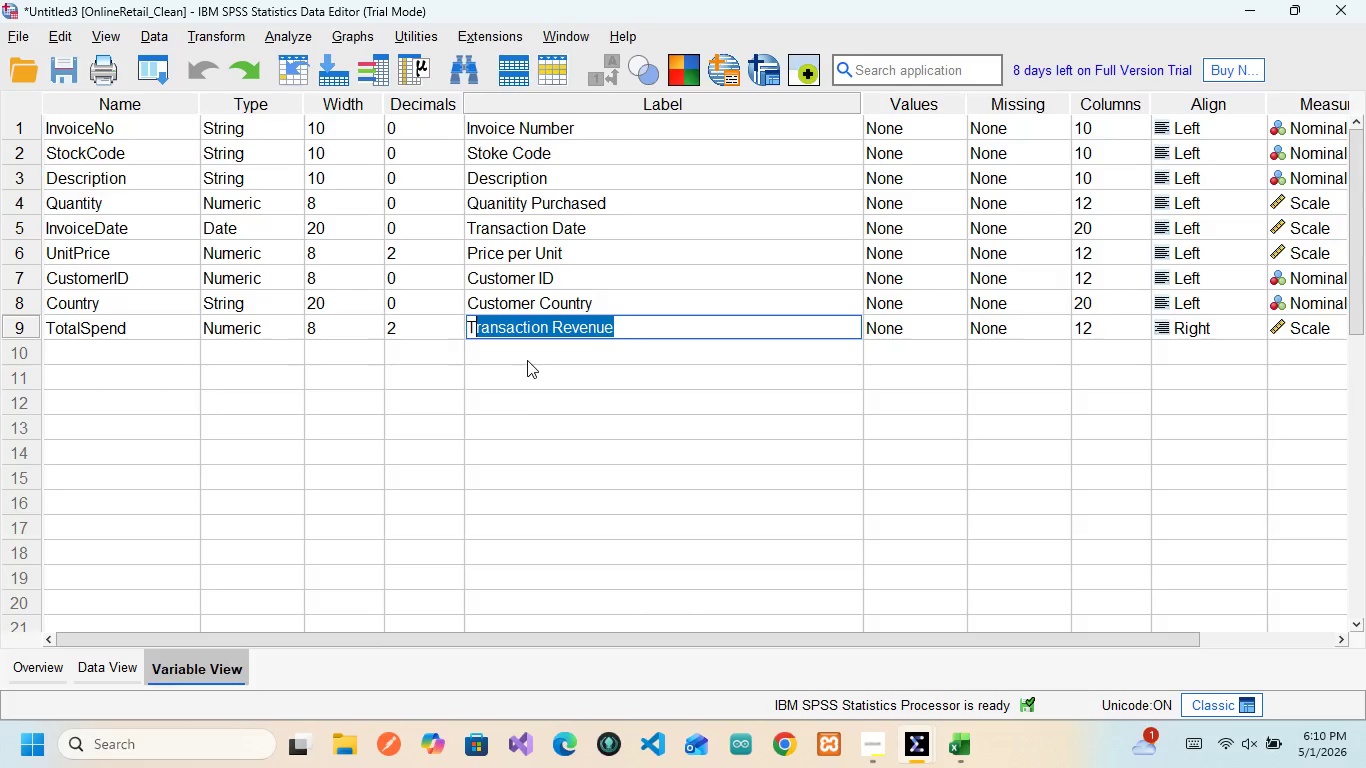 
left_click([527, 360])
 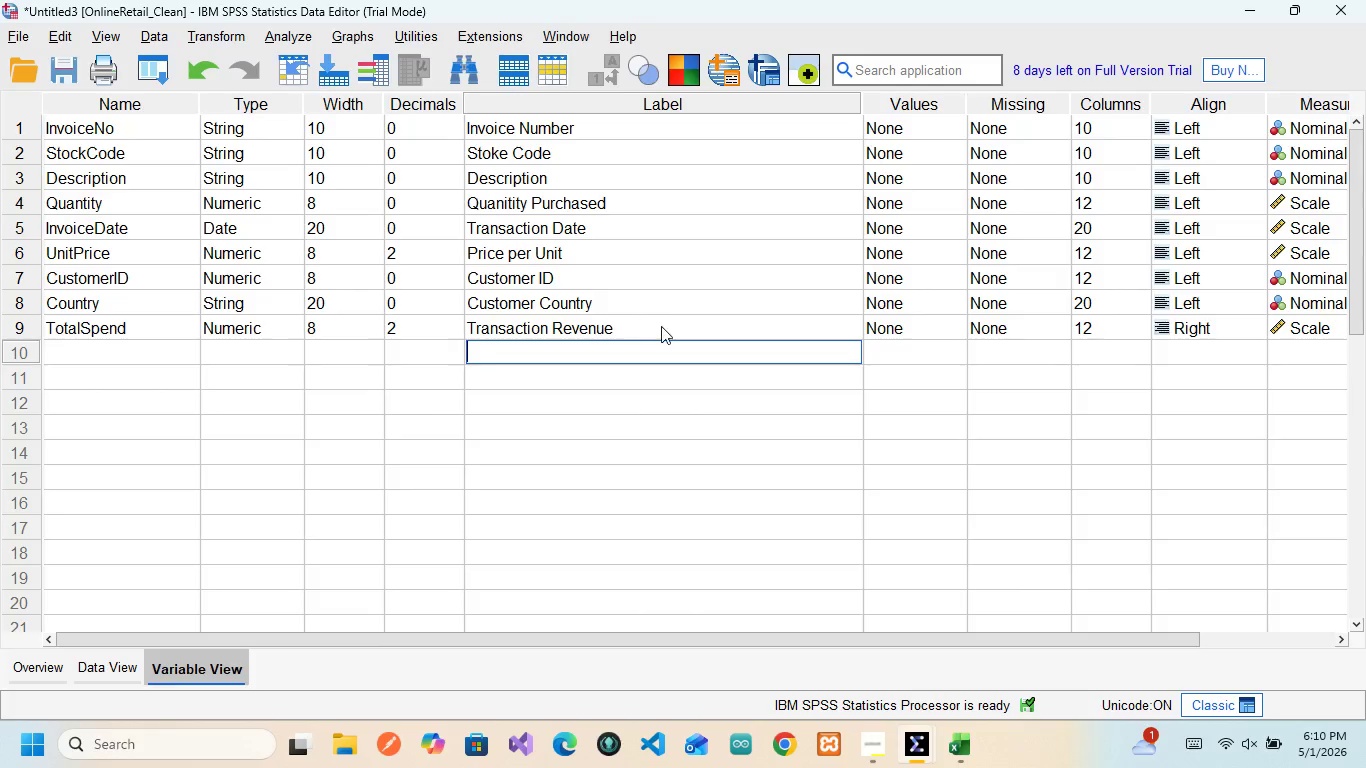 
left_click([667, 328])
 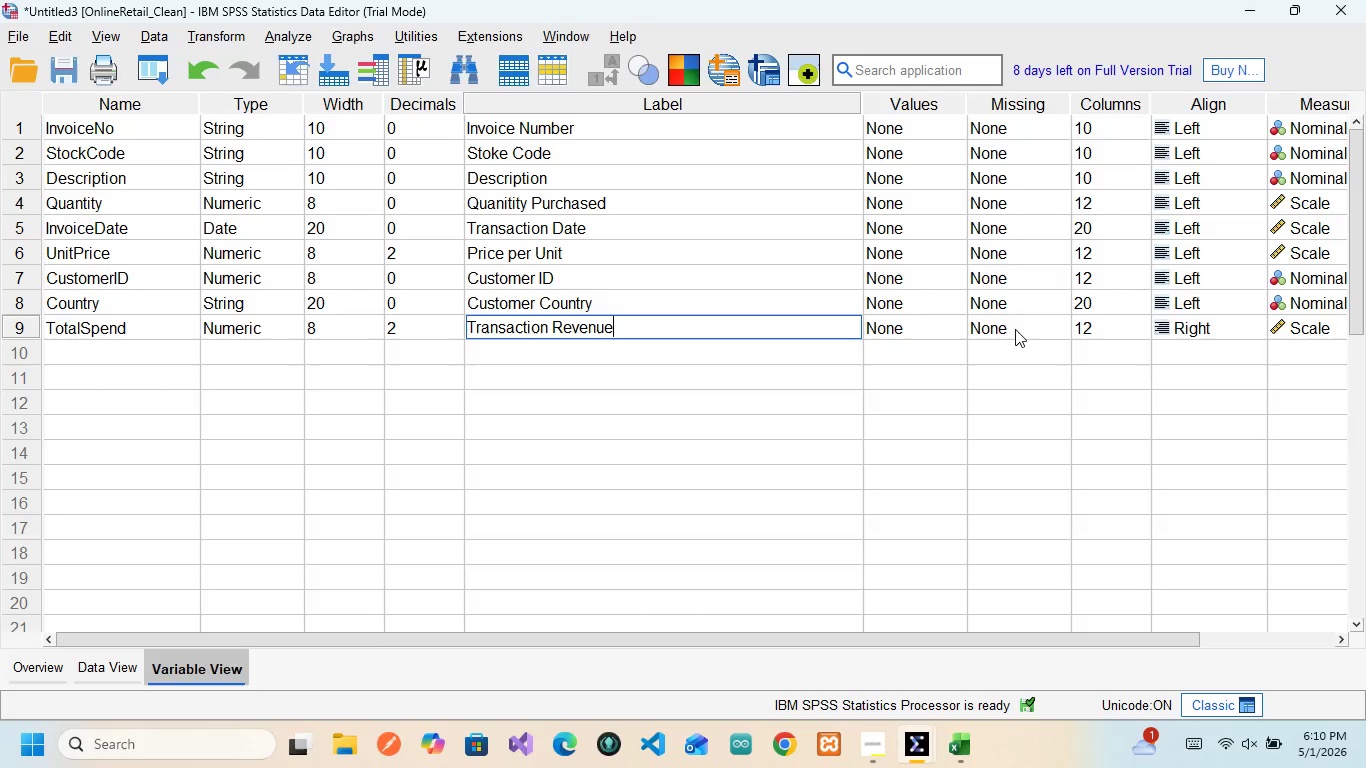 
left_click([1227, 329])
 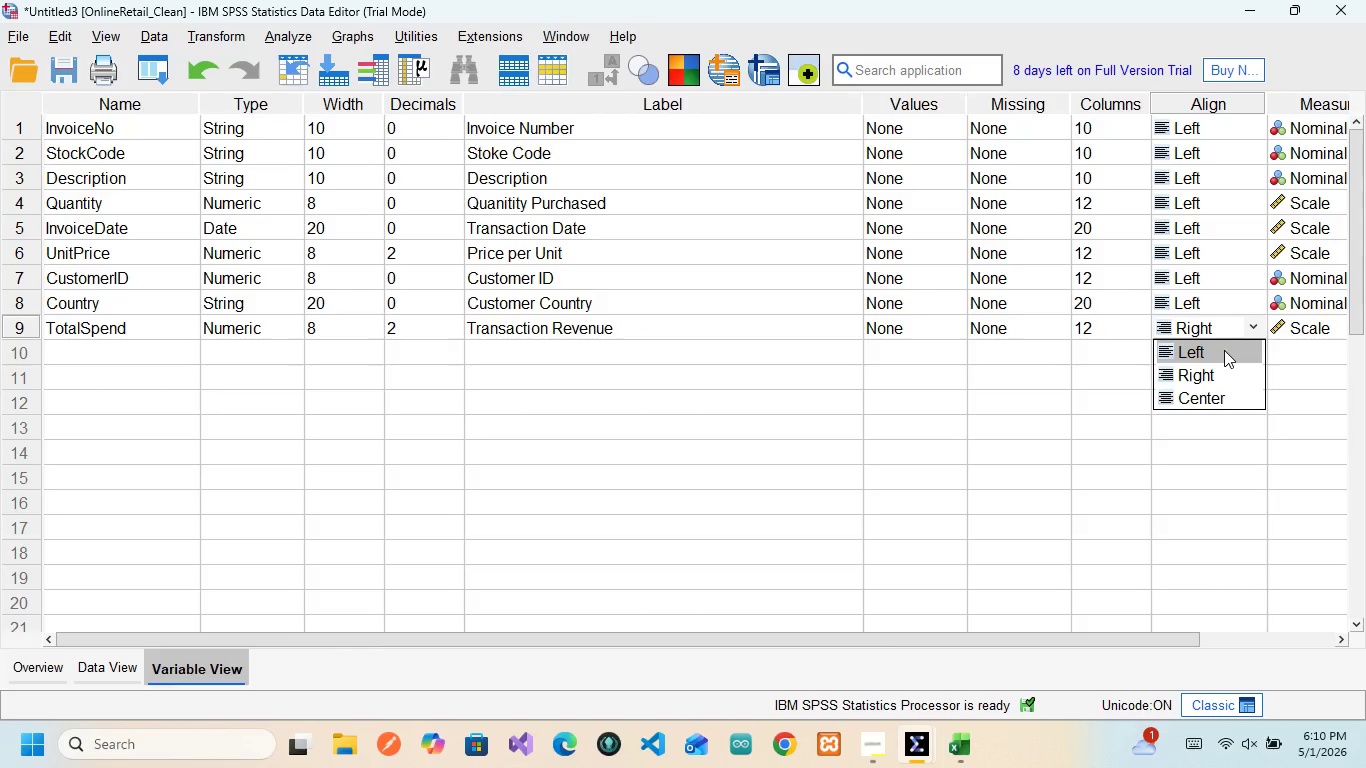 
left_click([1224, 350])
 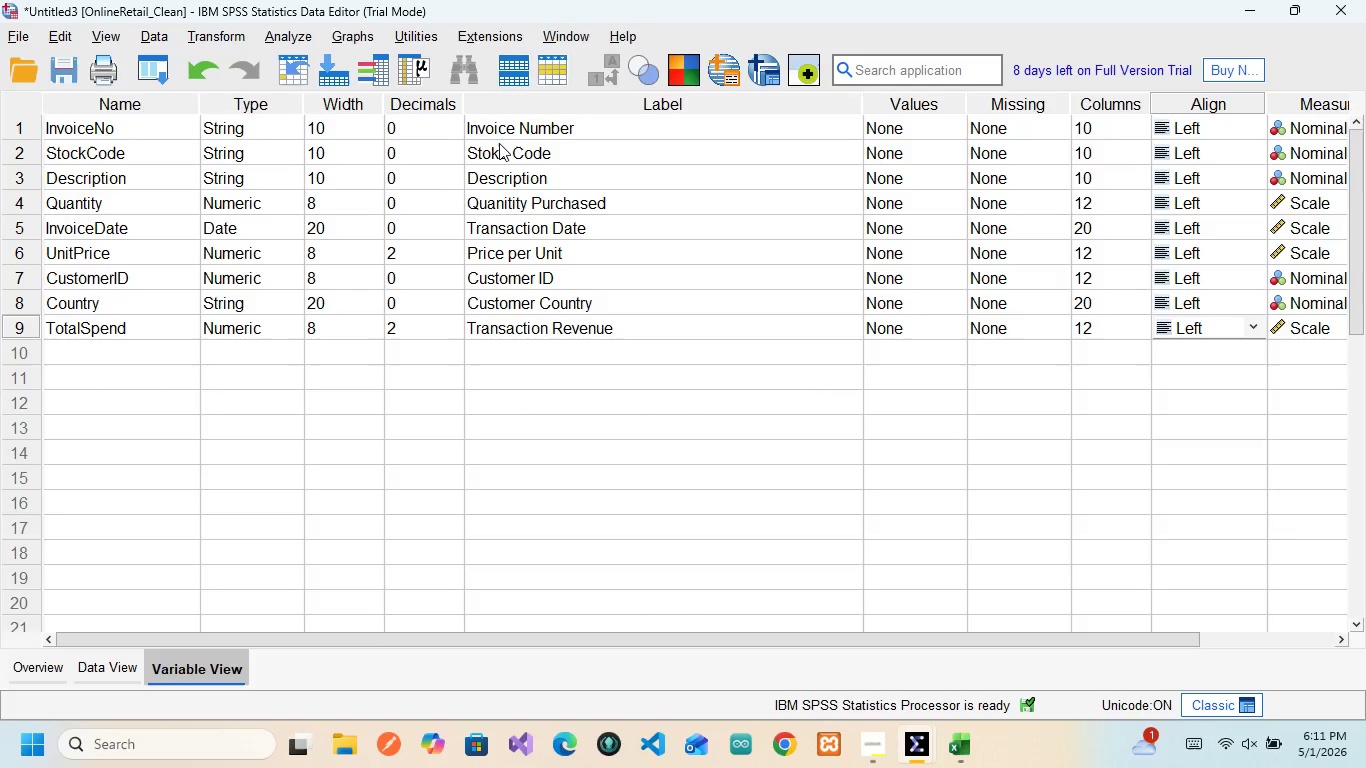 
wait(18.88)
 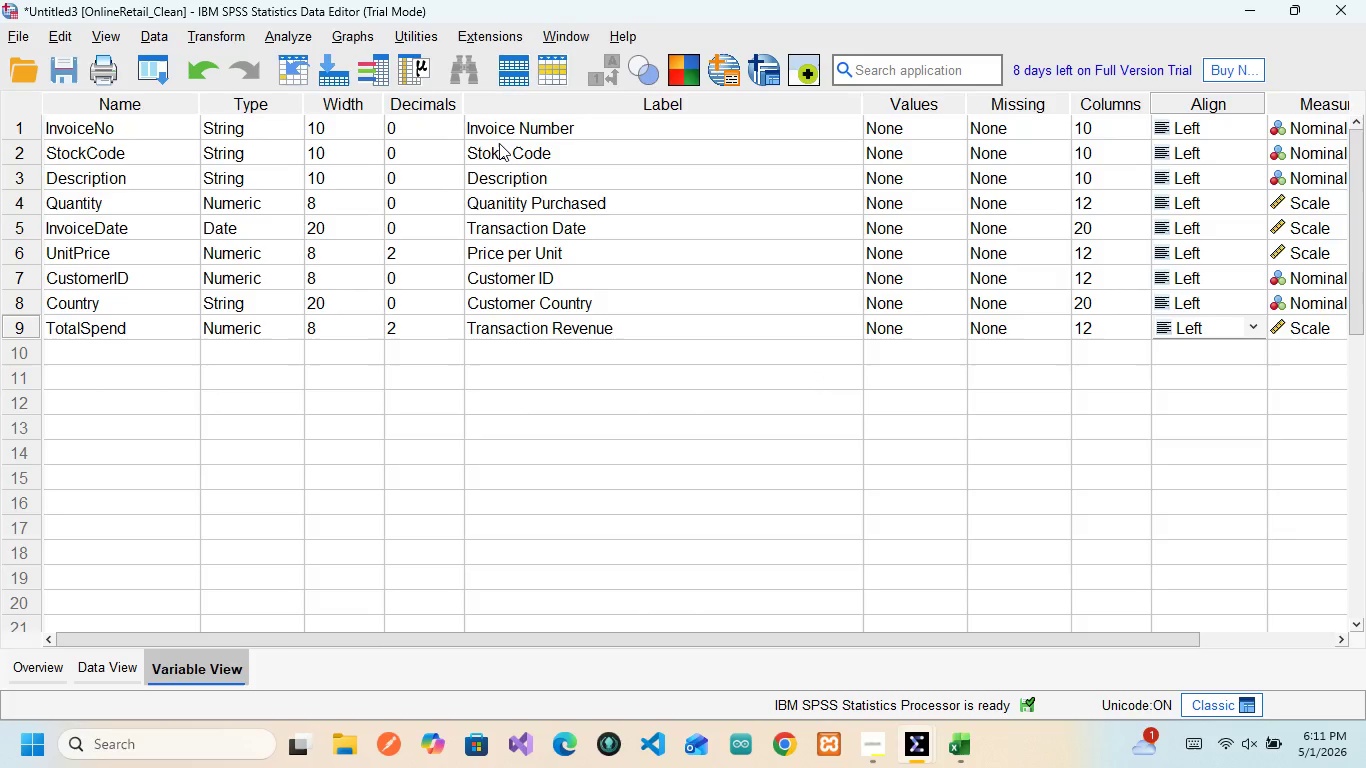 
left_click([217, 37])
 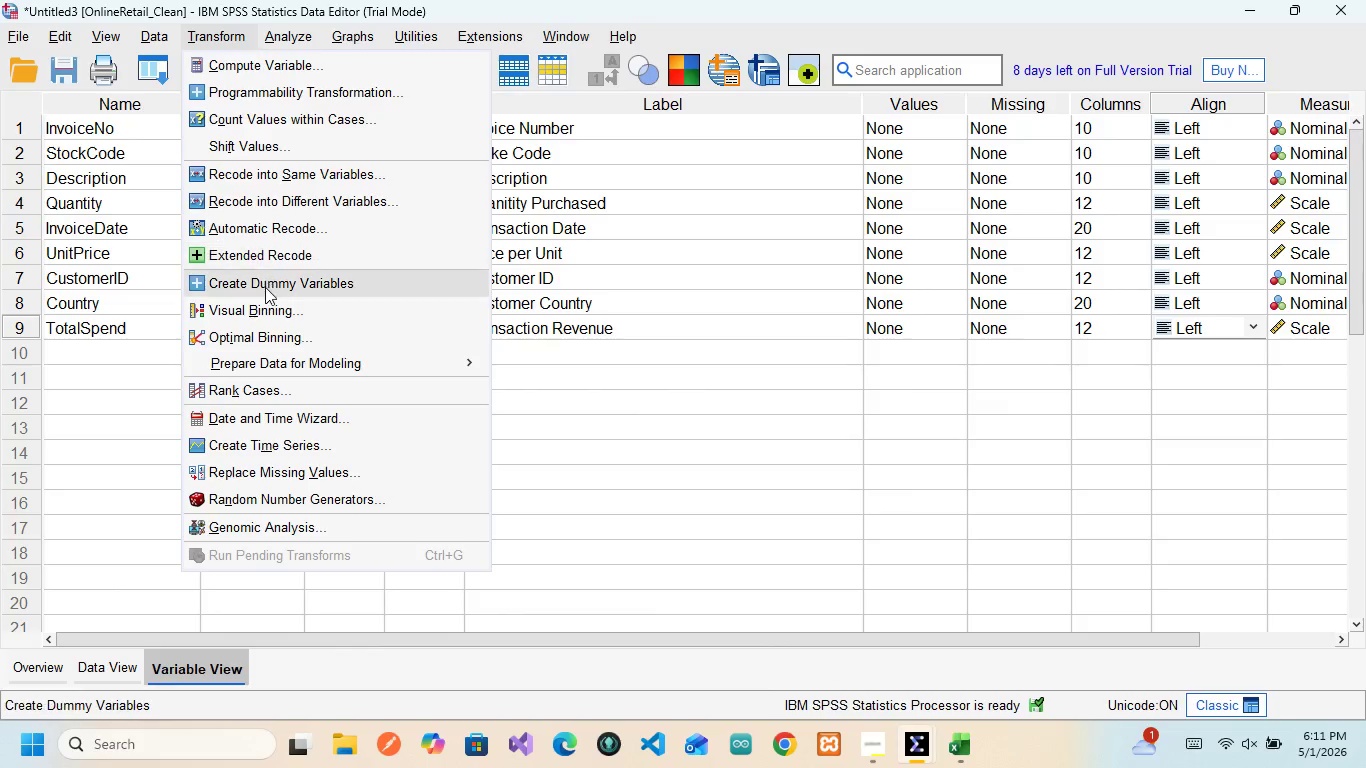 
wait(12.72)
 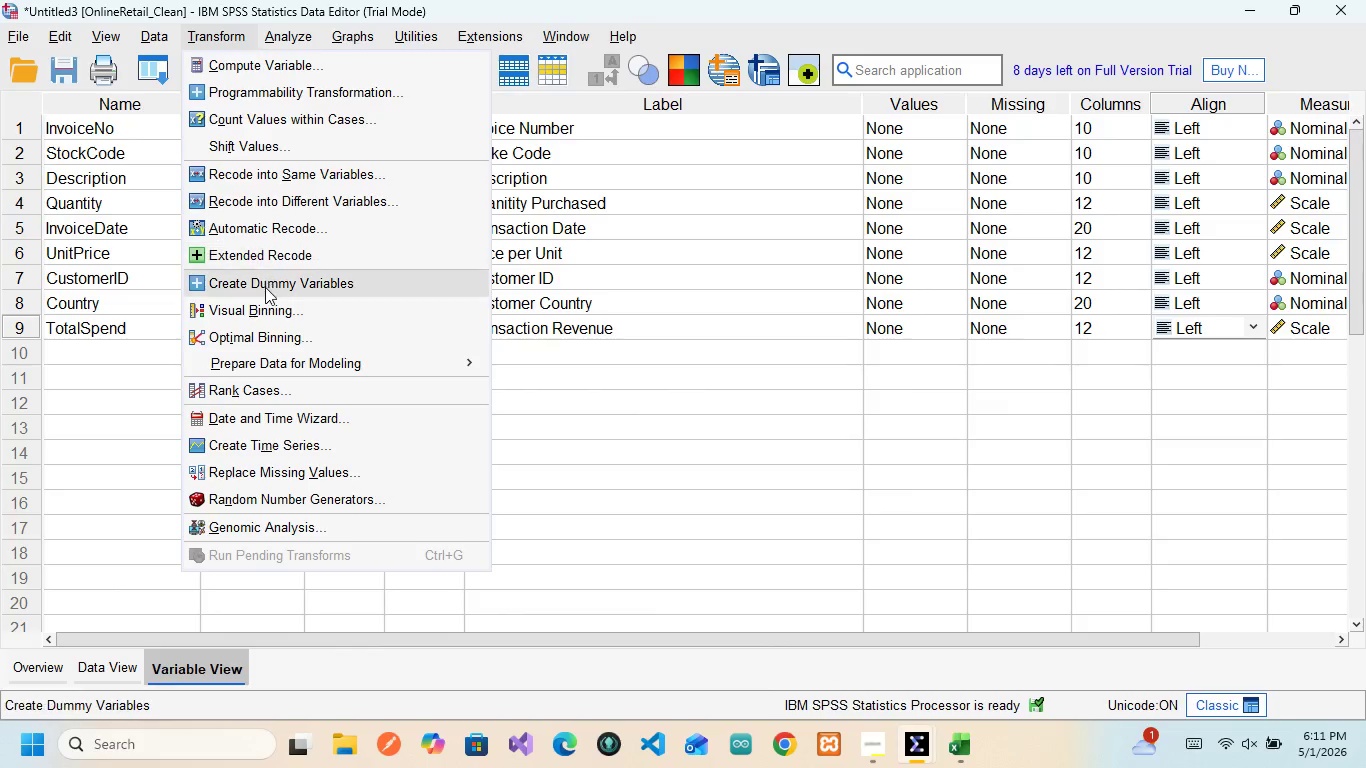 
left_click([265, 408])
 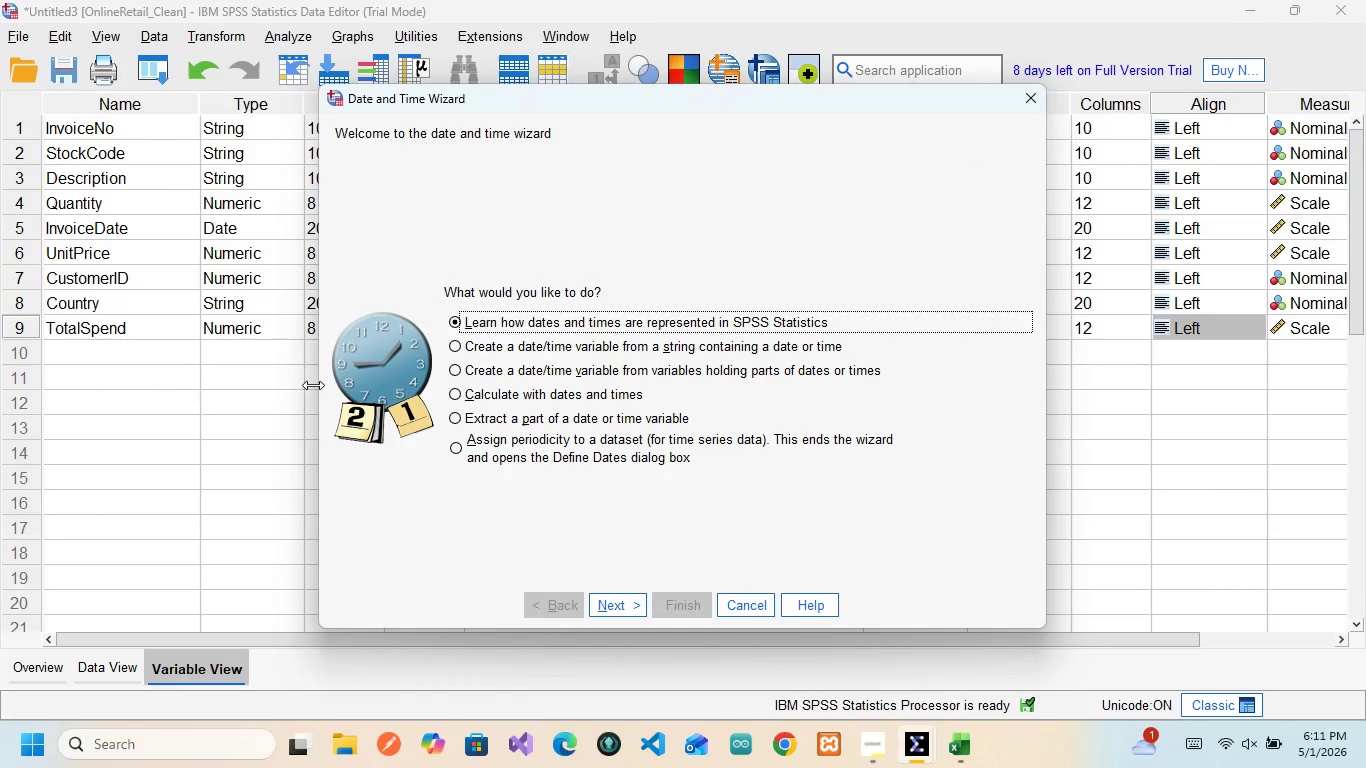 
wait(8.62)
 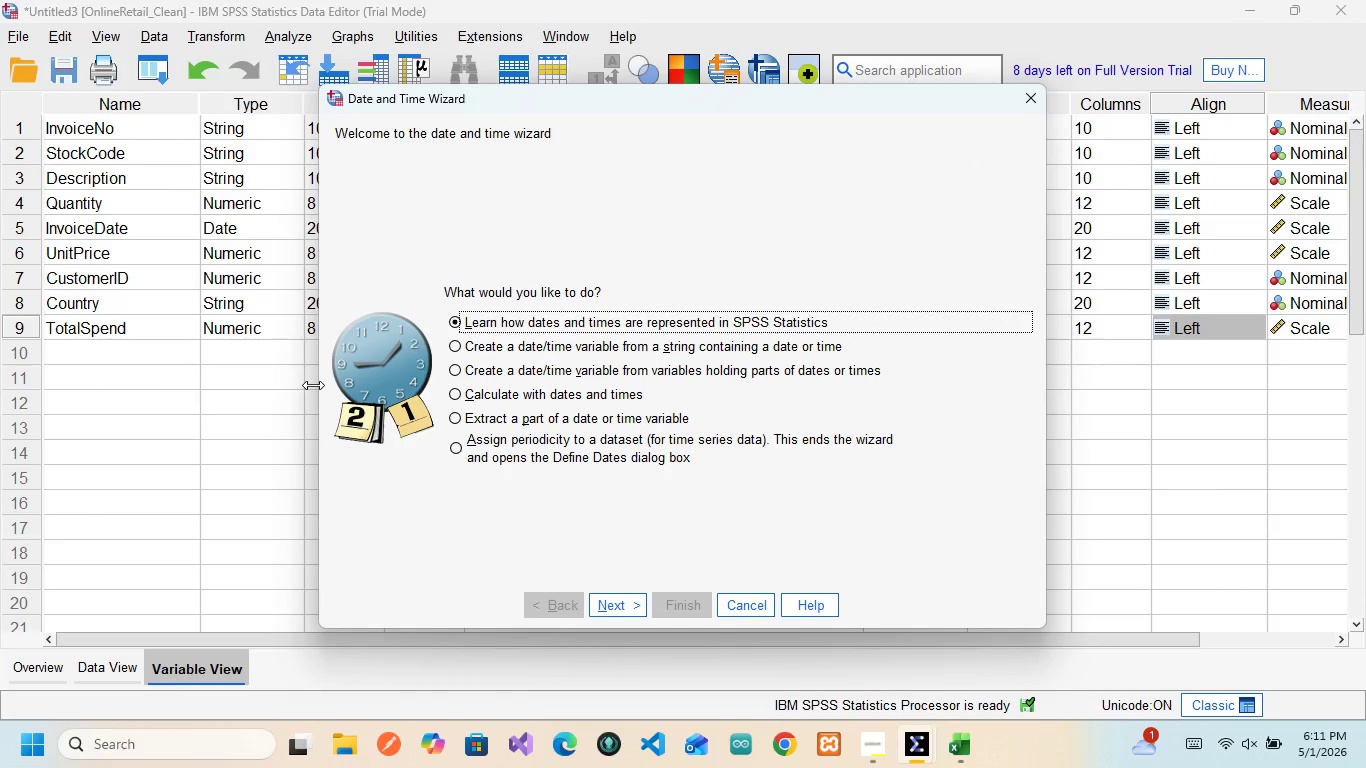 
left_click([626, 604])
 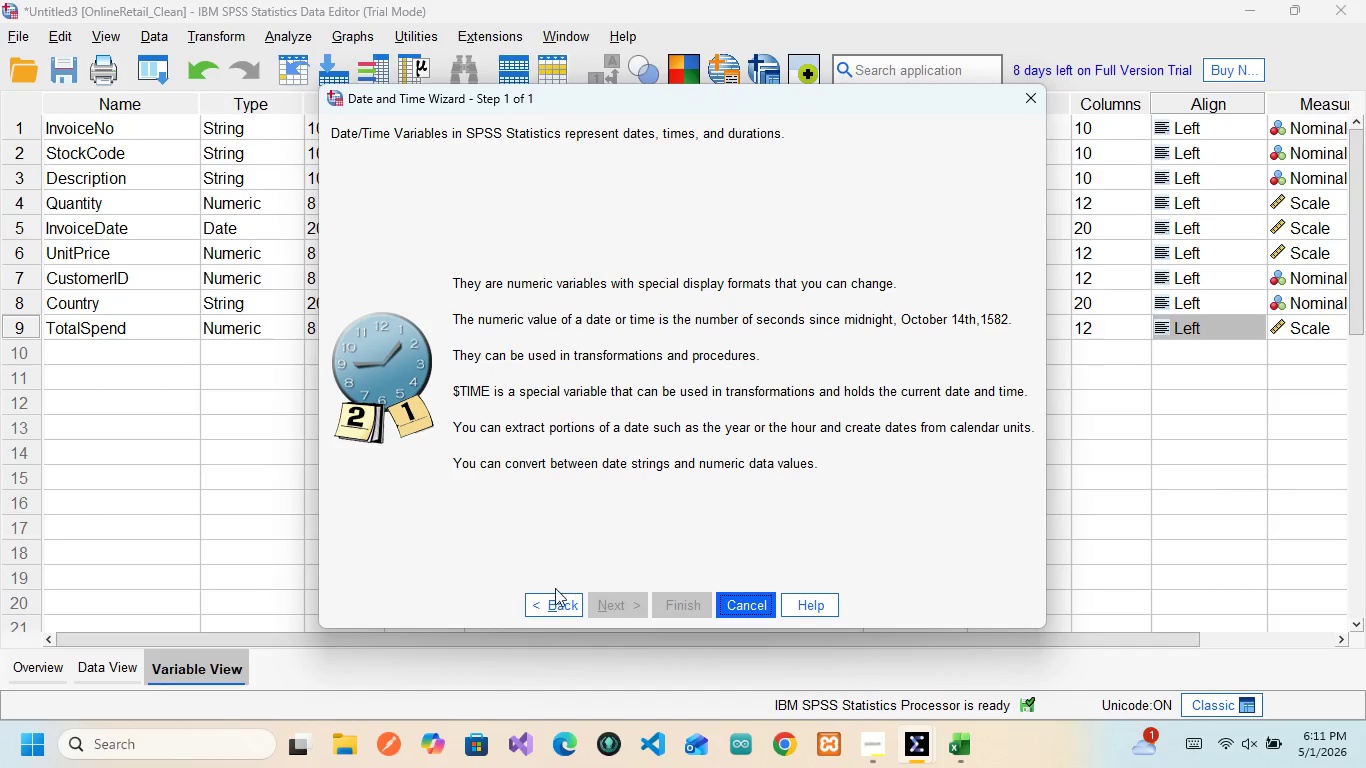 
wait(5.52)
 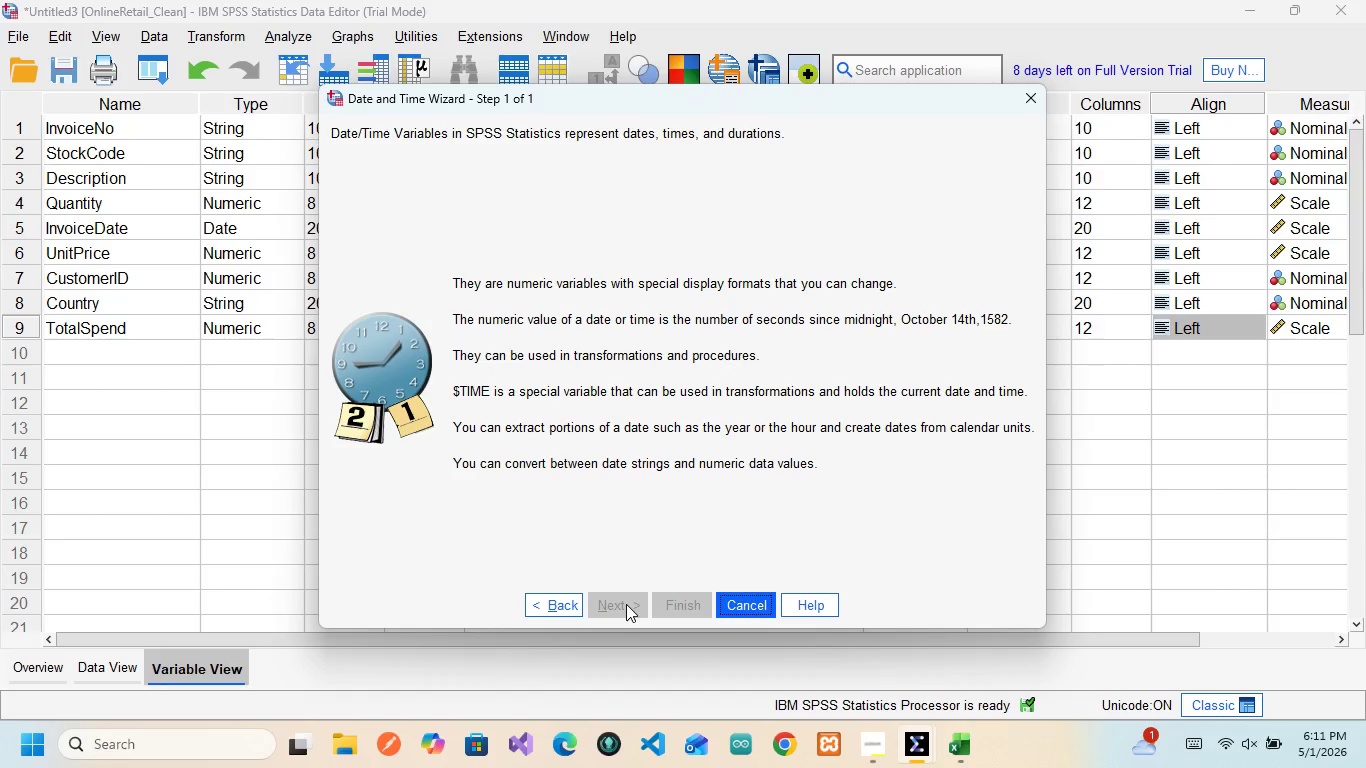 
left_click([546, 594])
 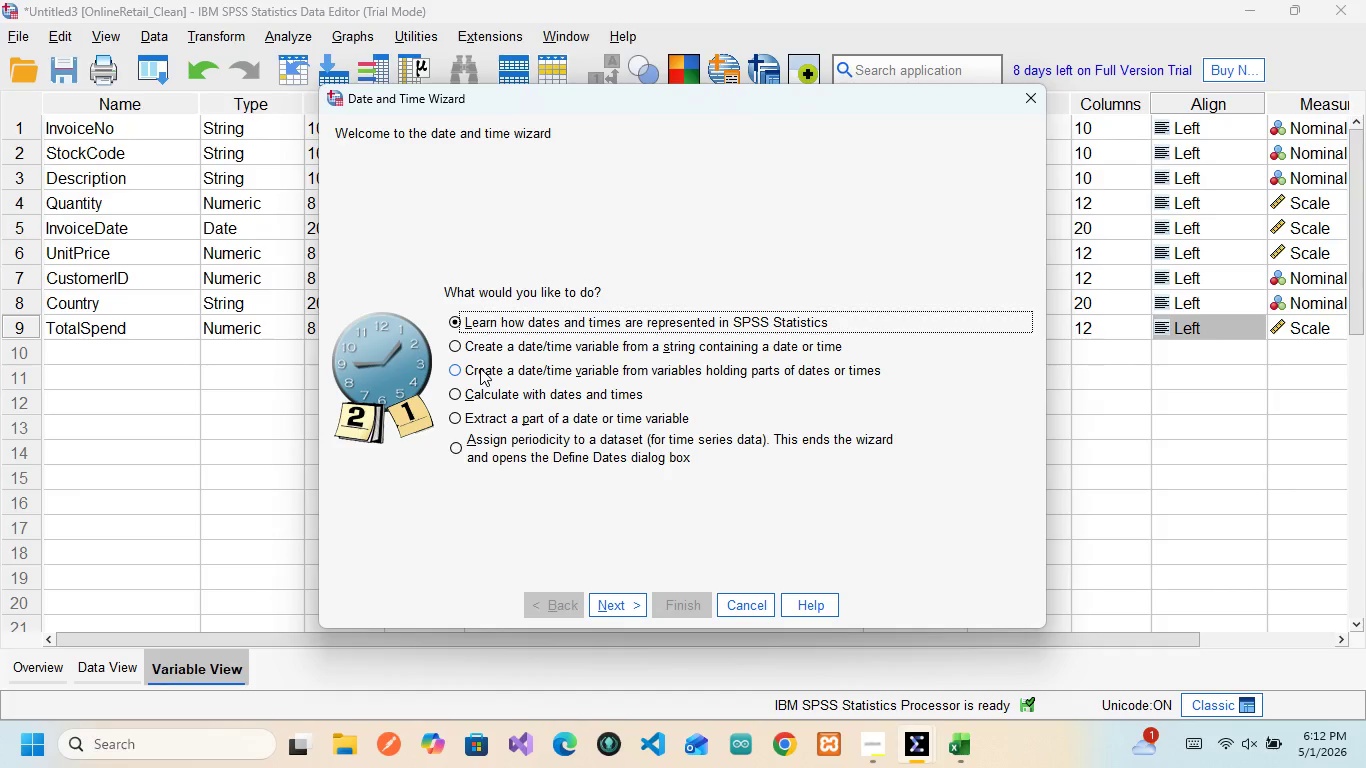 
wait(42.08)
 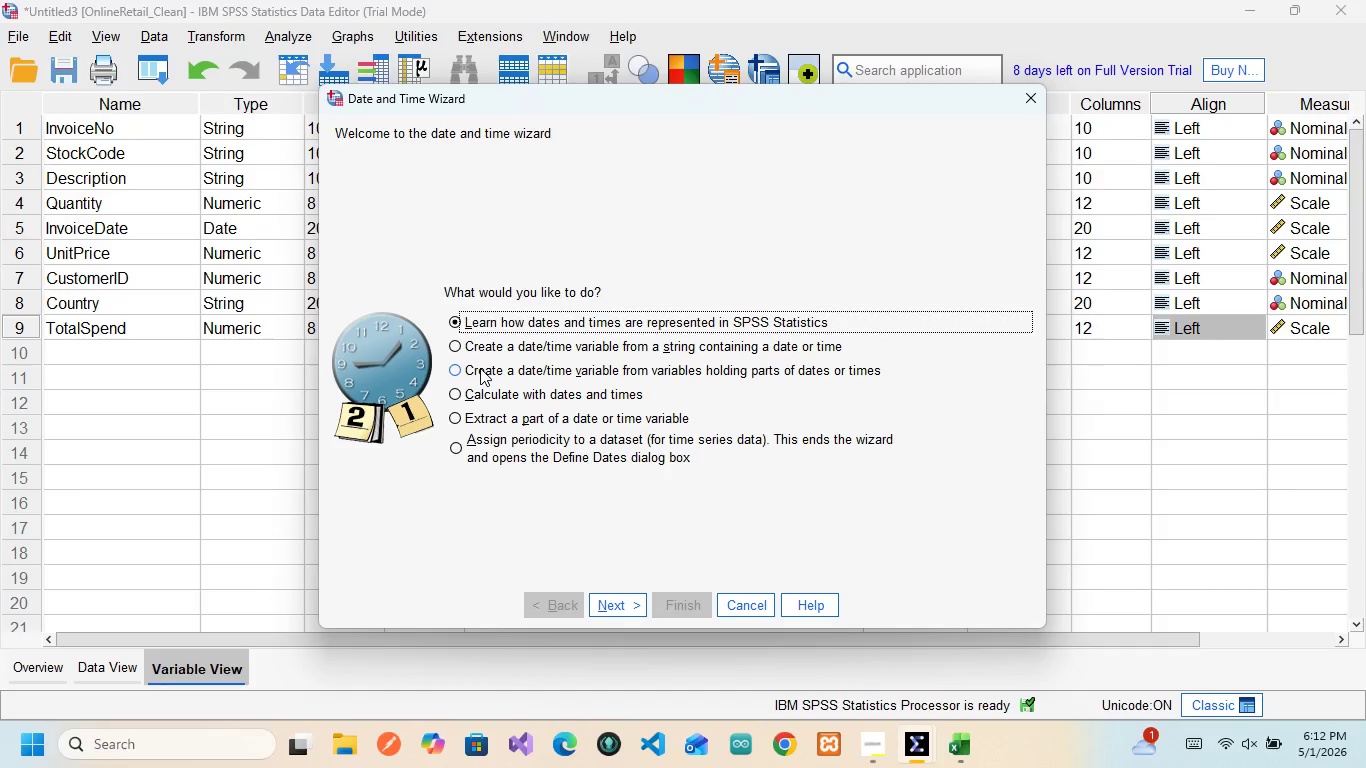 
left_click([542, 396])
 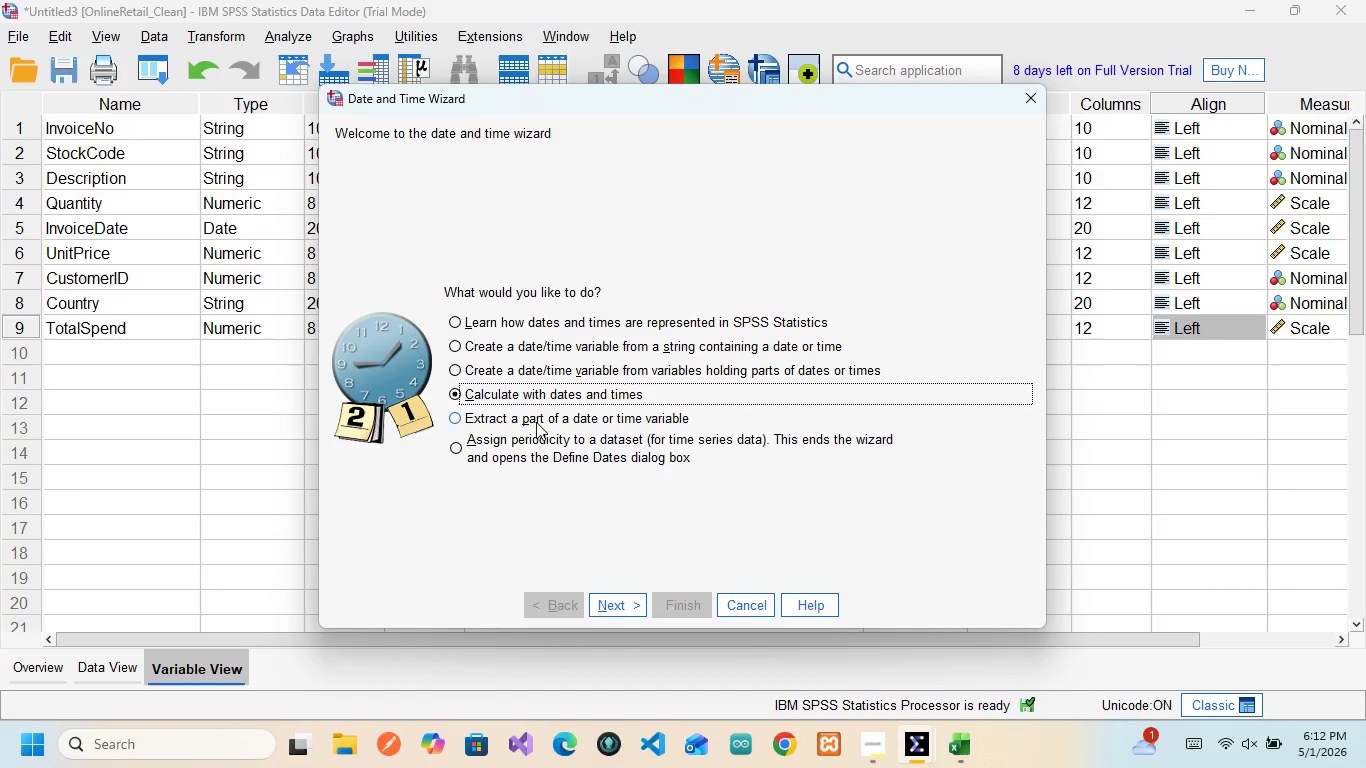 
wait(8.08)
 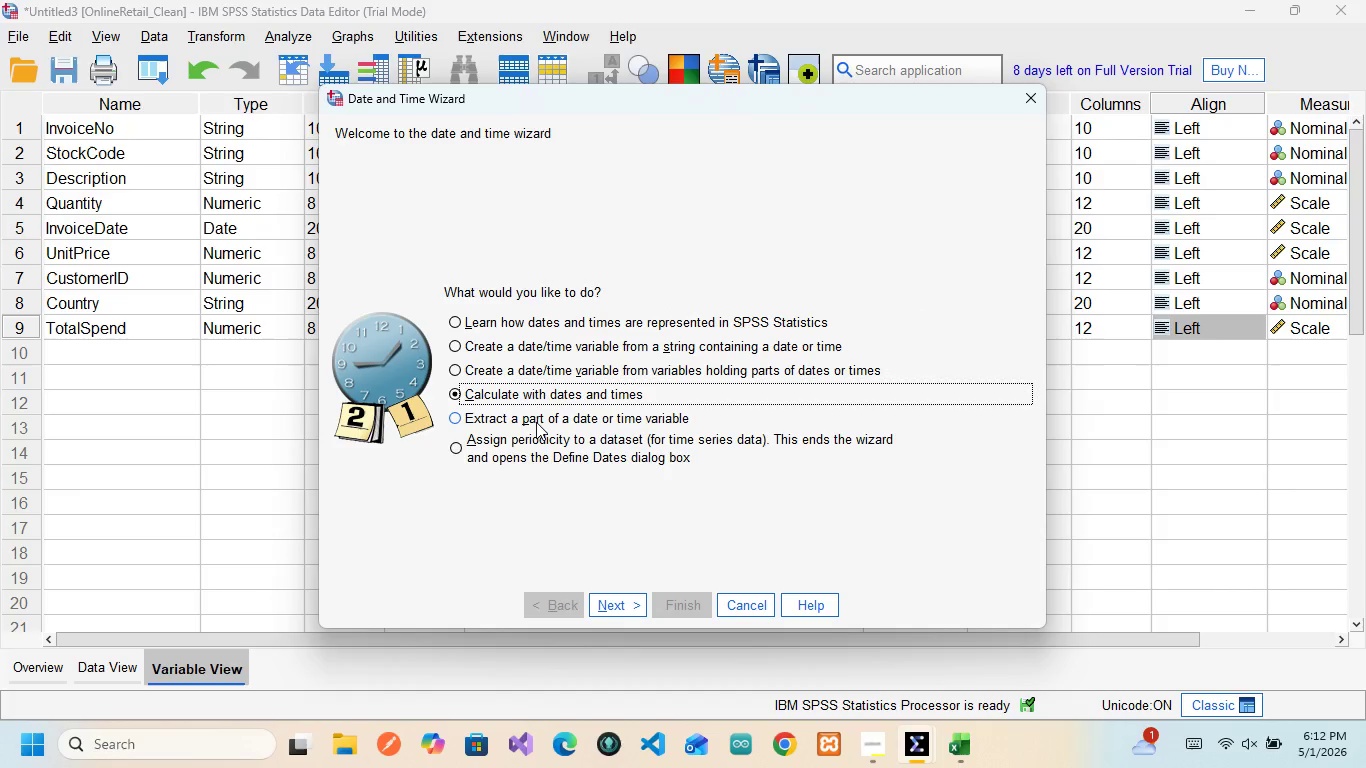 
left_click([612, 608])
 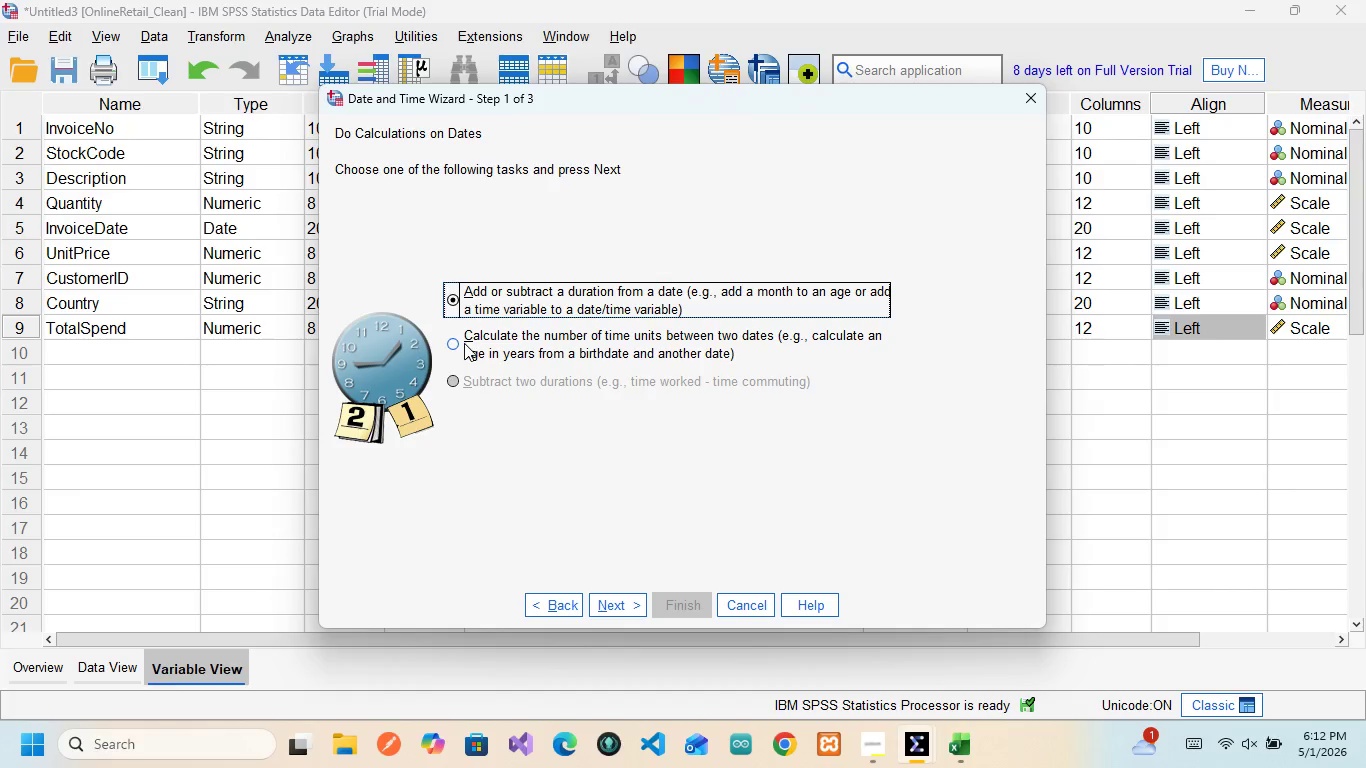 
wait(12.89)
 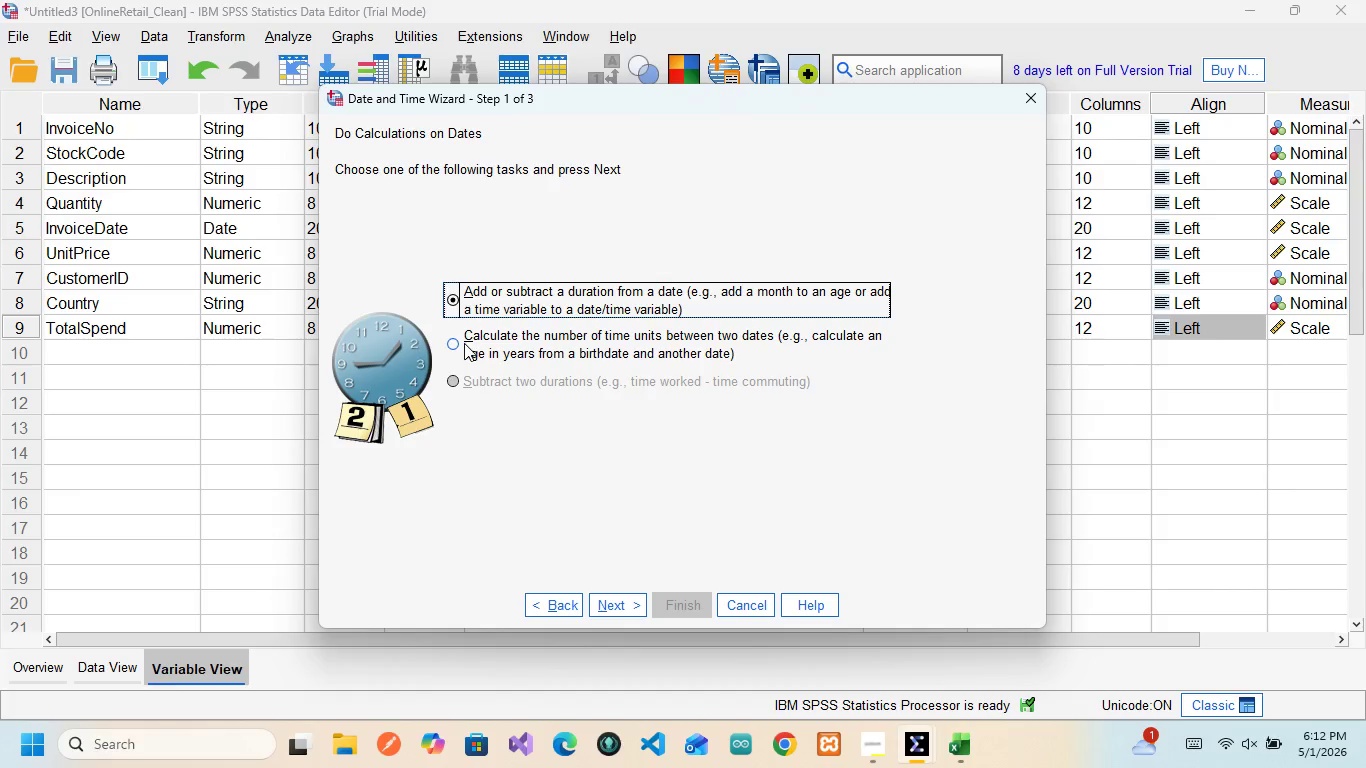 
left_click([623, 613])
 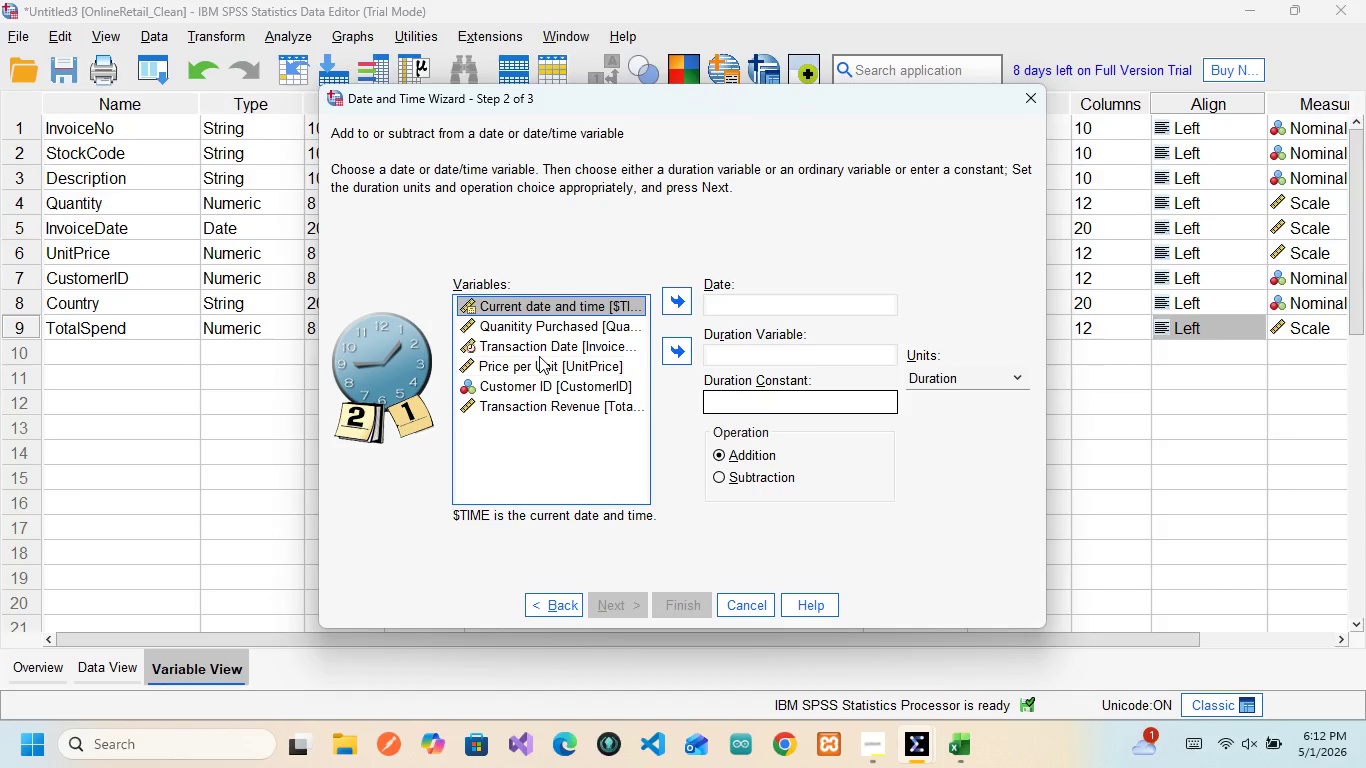 
wait(15.8)
 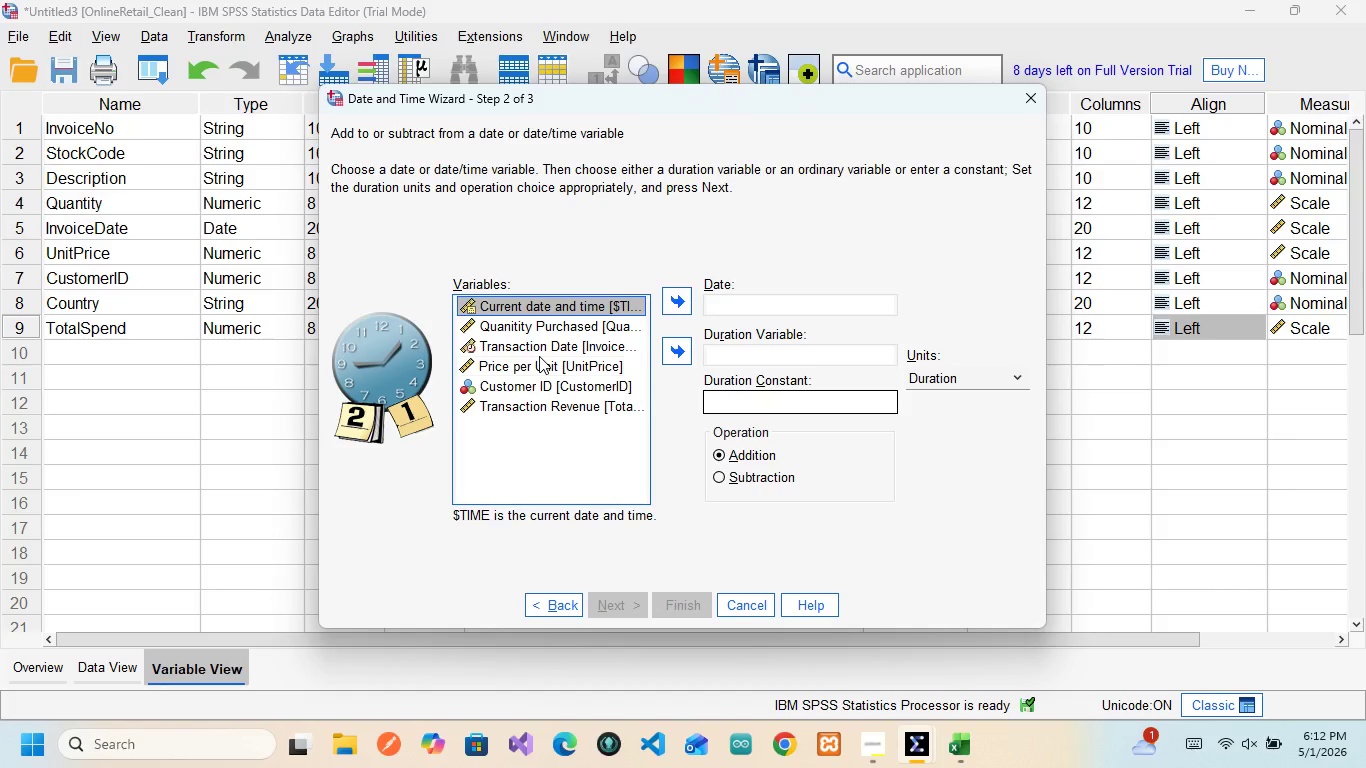 
left_click([536, 351])
 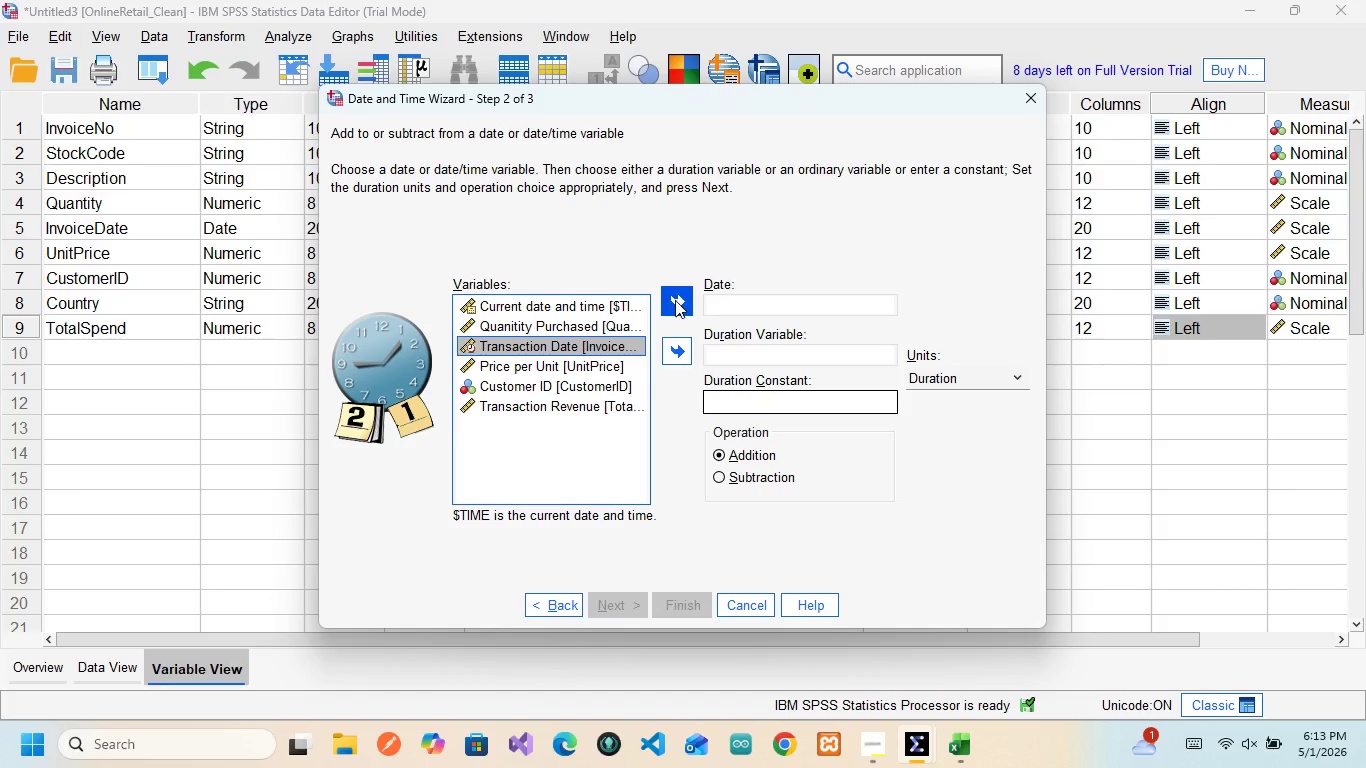 
left_click([675, 300])
 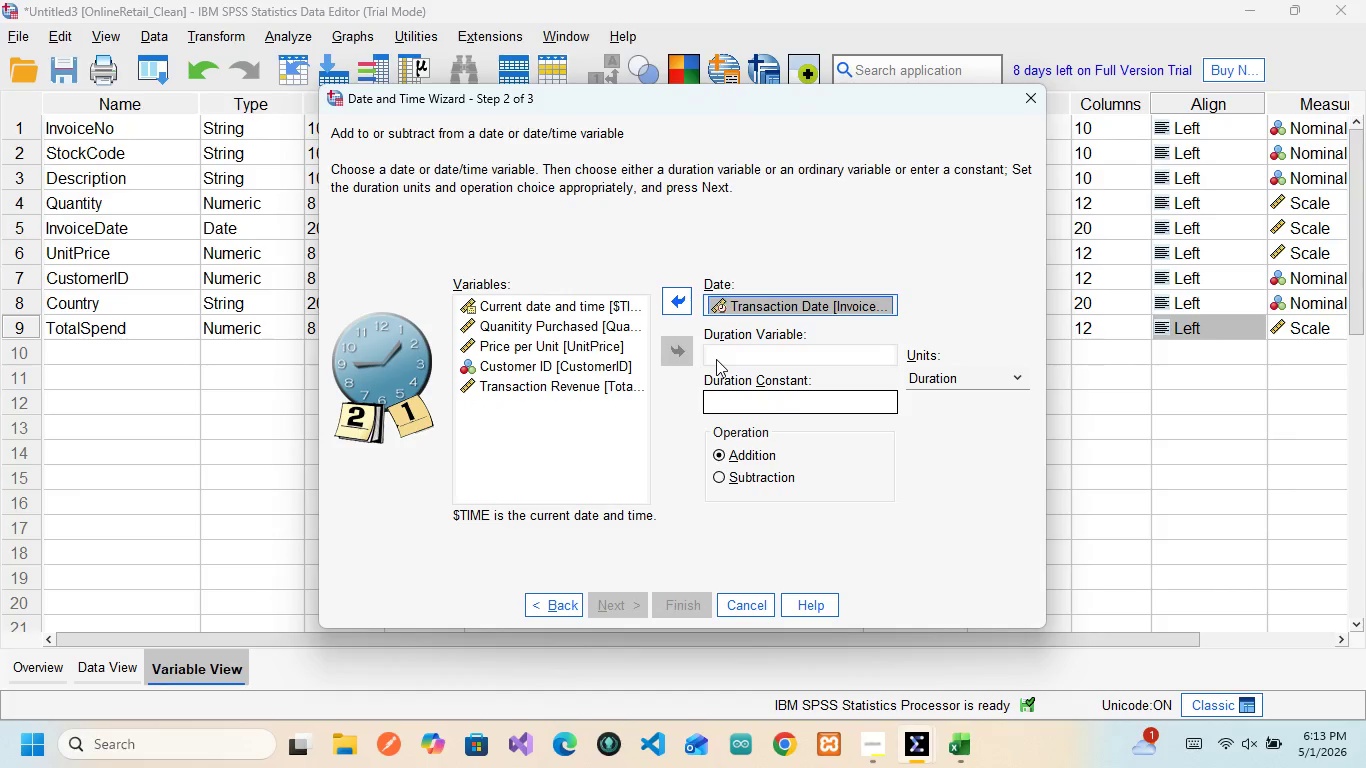 
left_click([717, 358])
 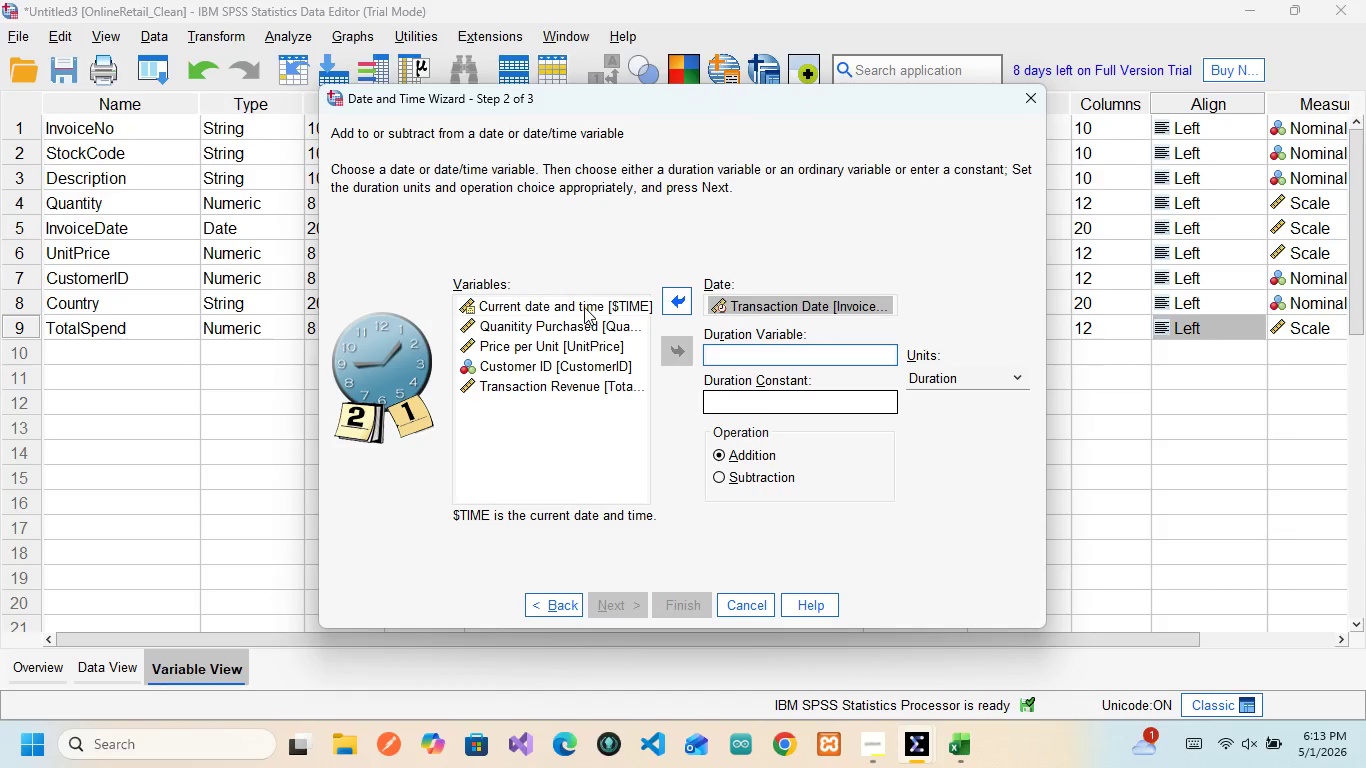 
wait(6.0)
 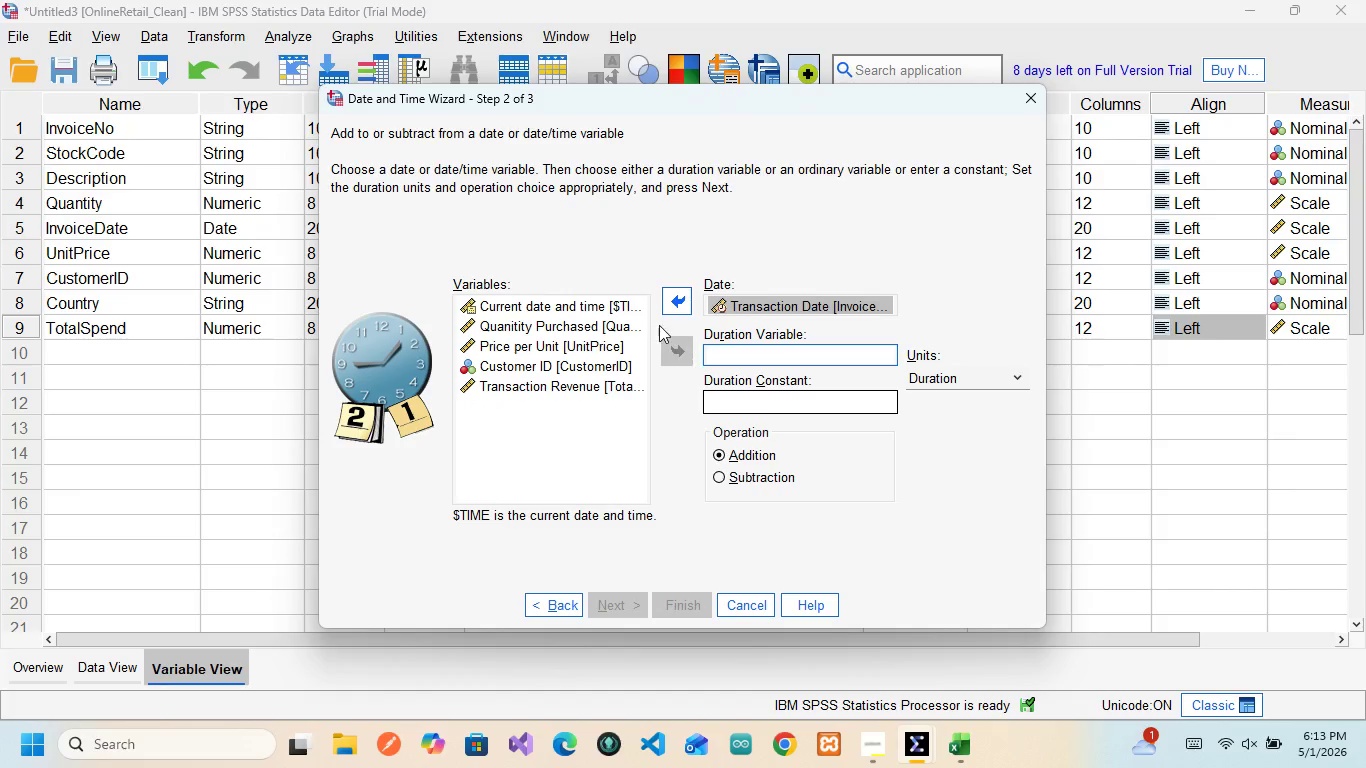 
left_click([563, 309])
 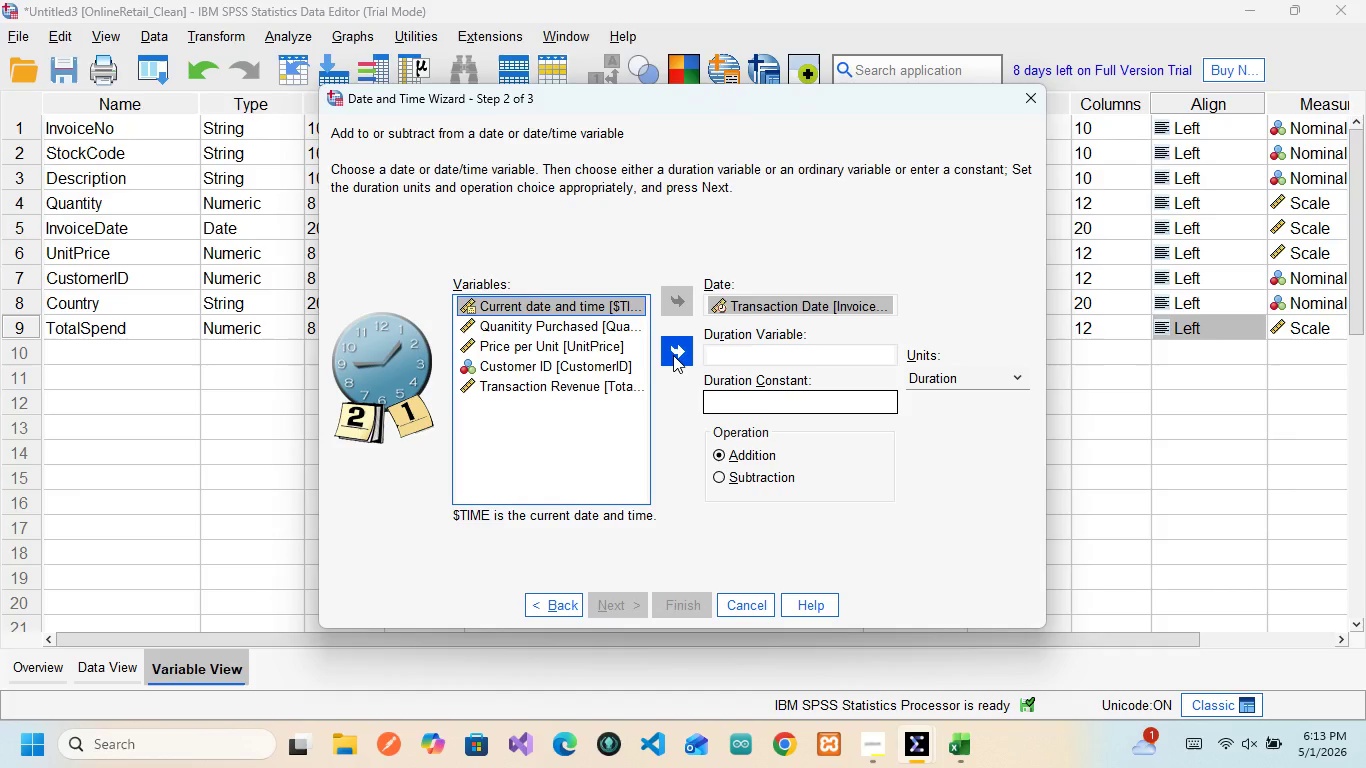 
left_click([673, 355])
 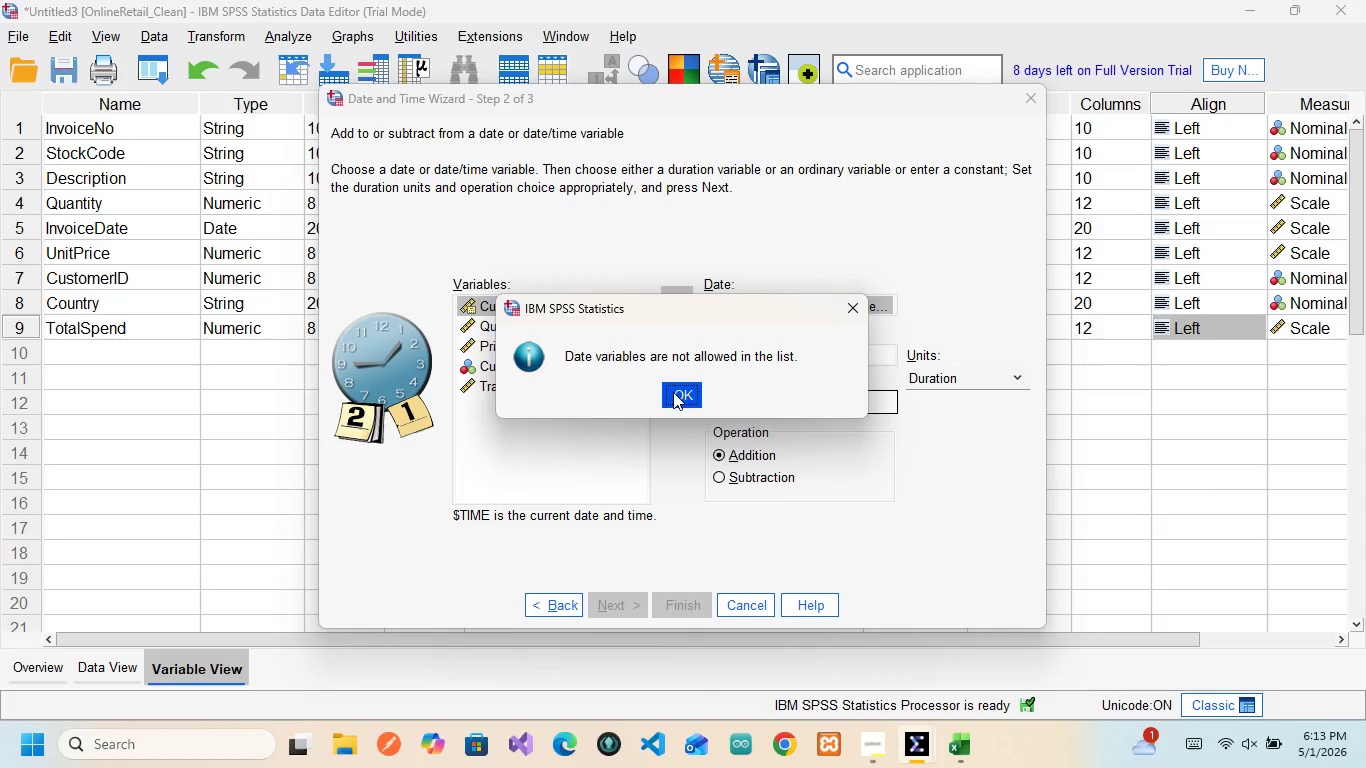 
left_click([673, 392])
 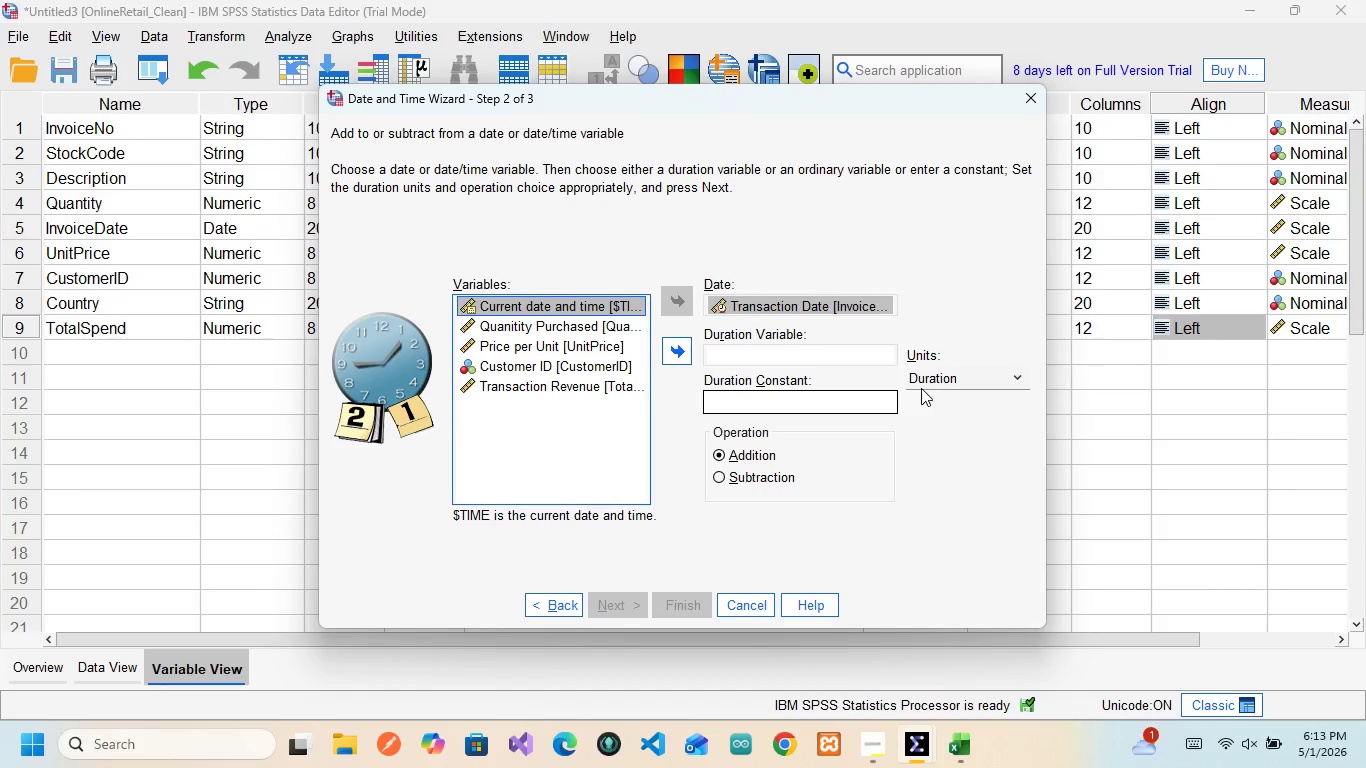 
left_click([752, 405])
 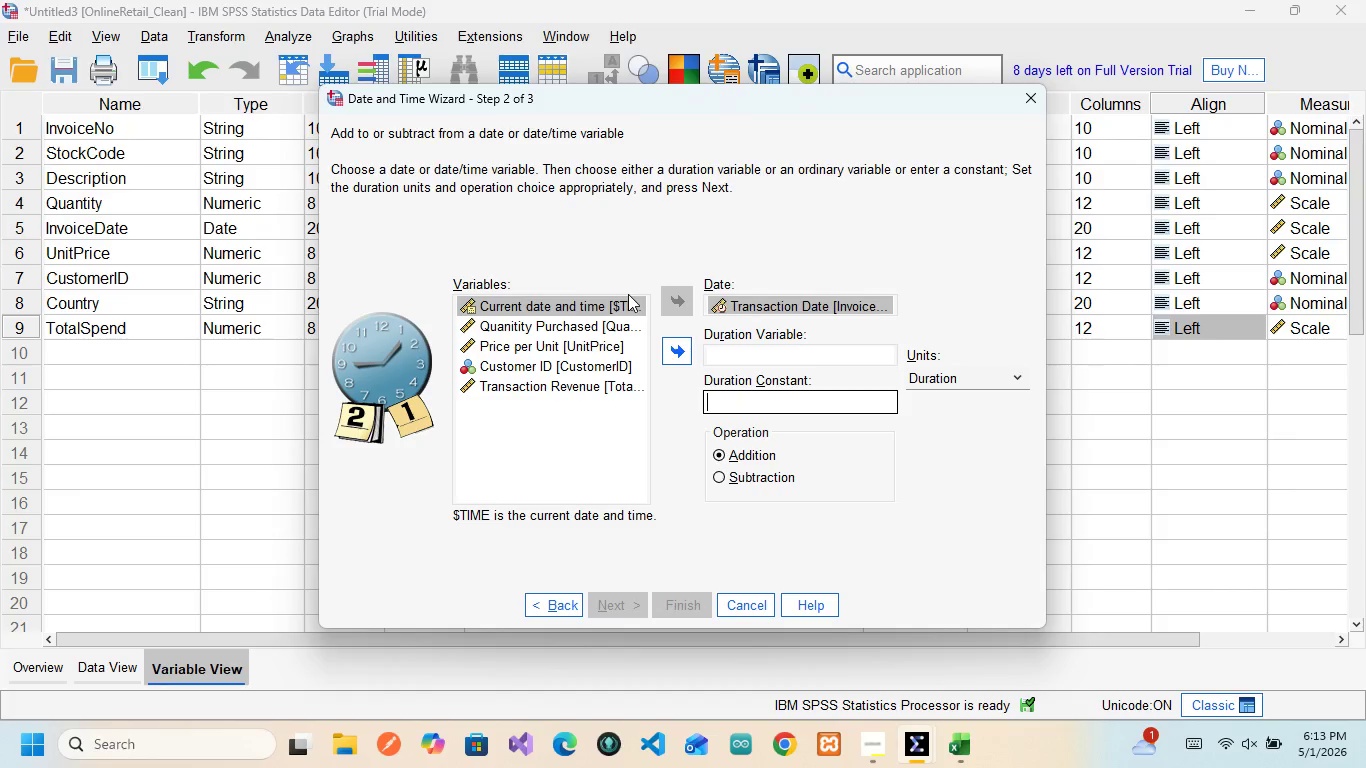 
wait(25.52)
 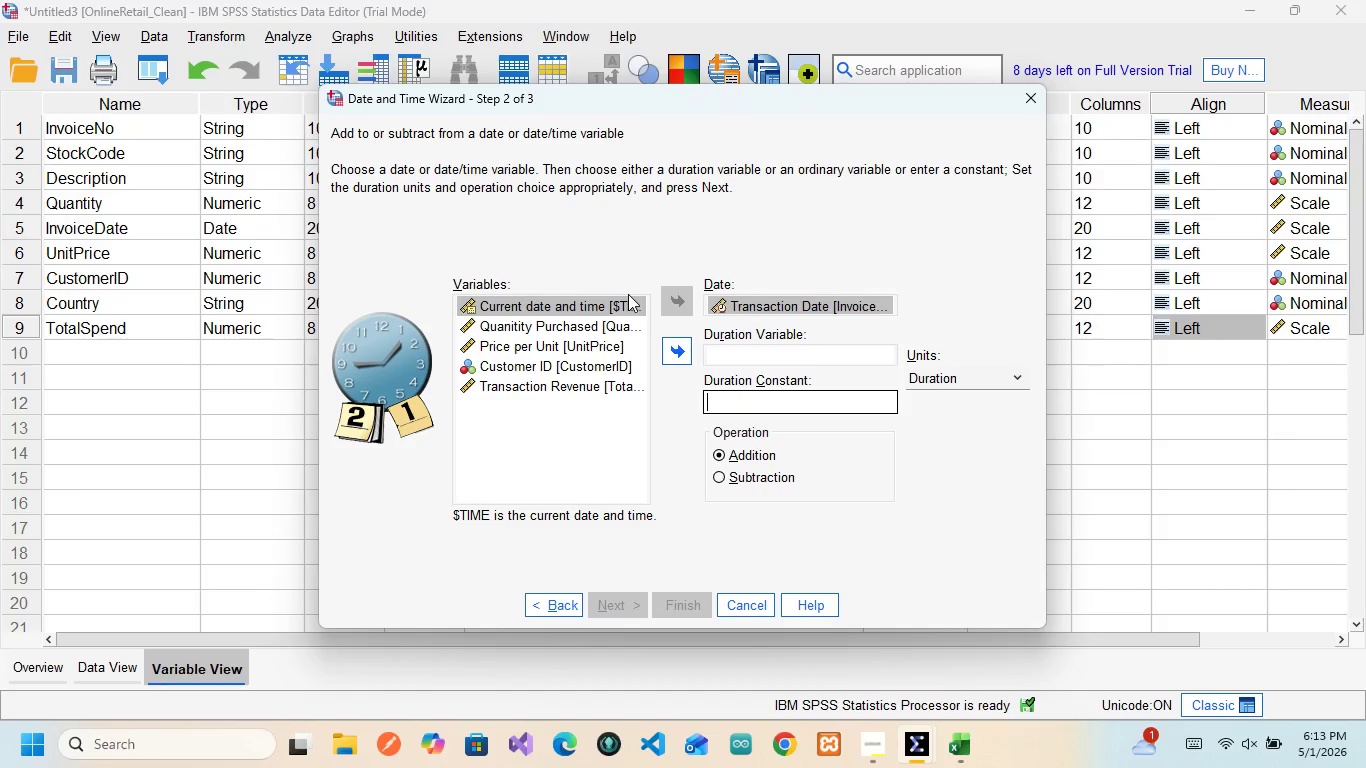 
left_click([546, 608])
 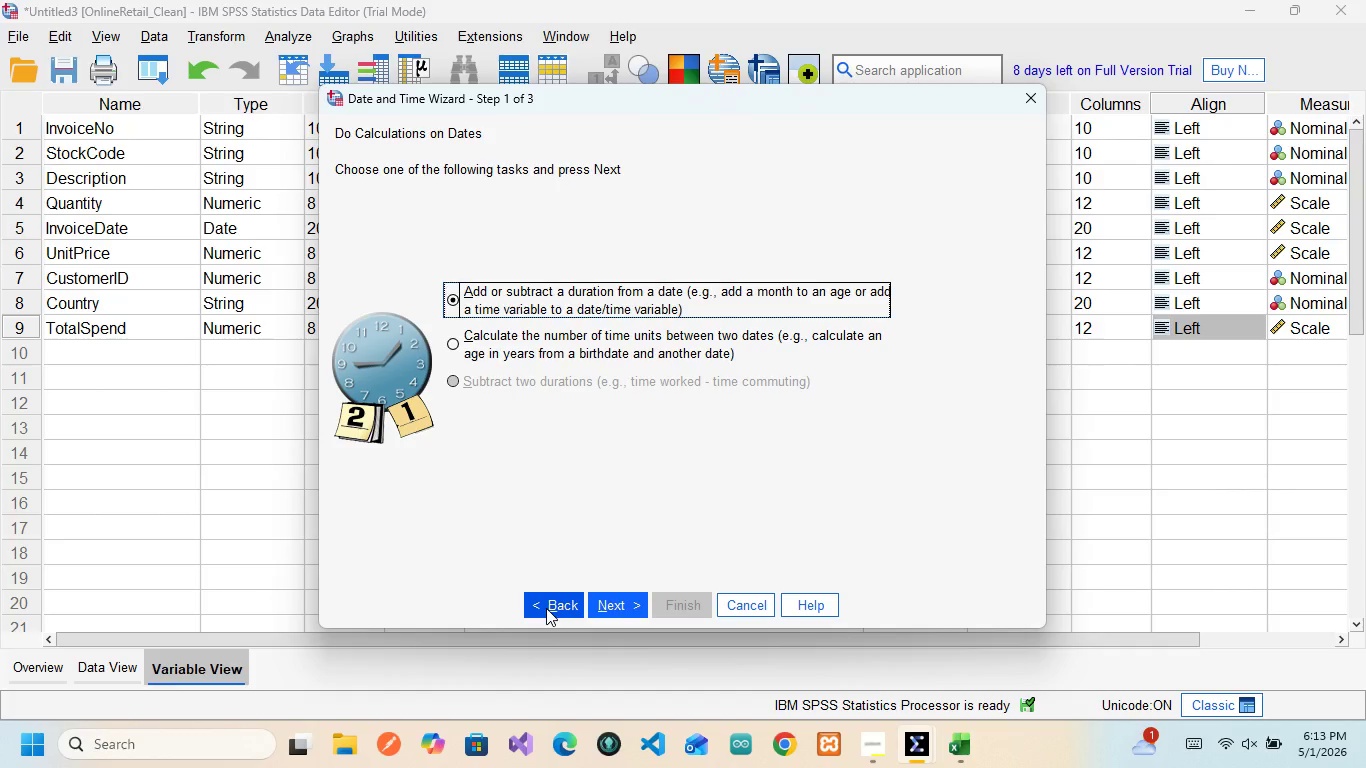 
left_click([546, 608])
 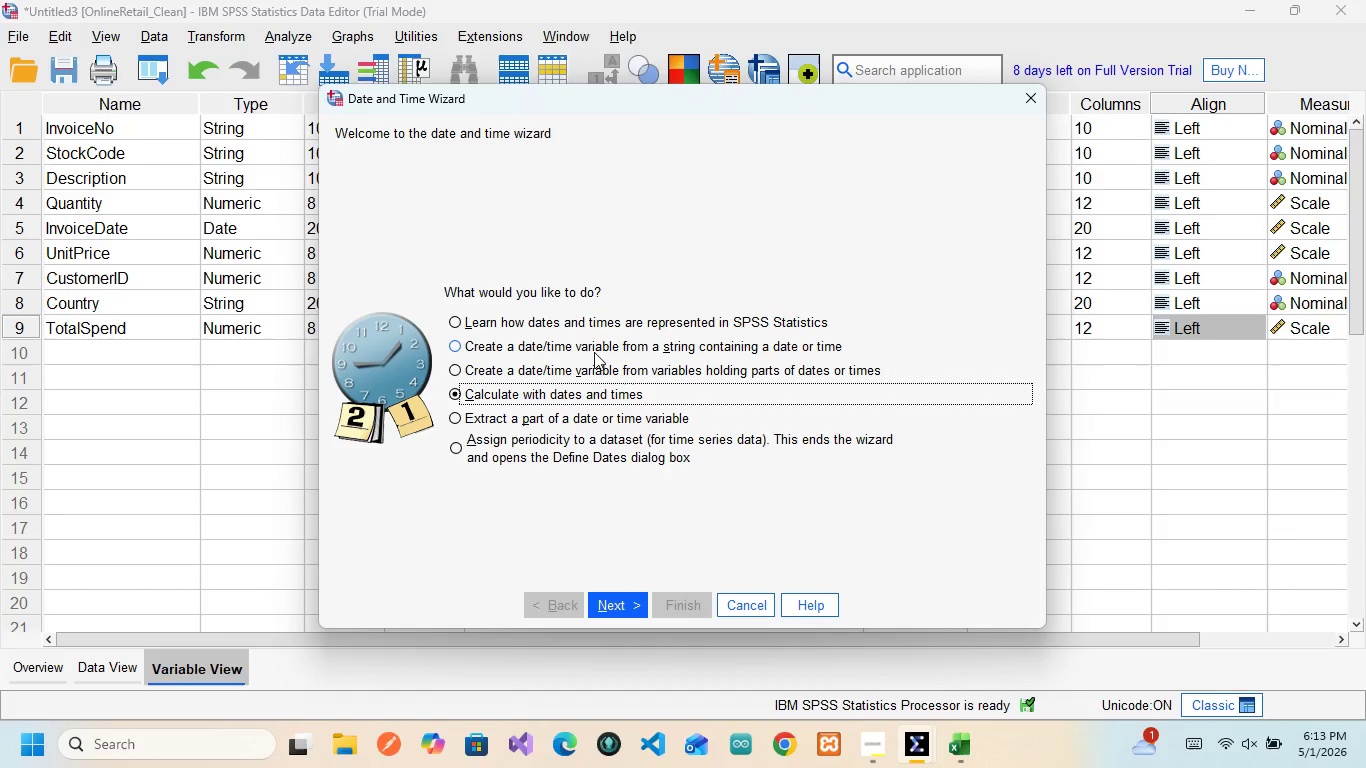 
left_click([594, 352])
 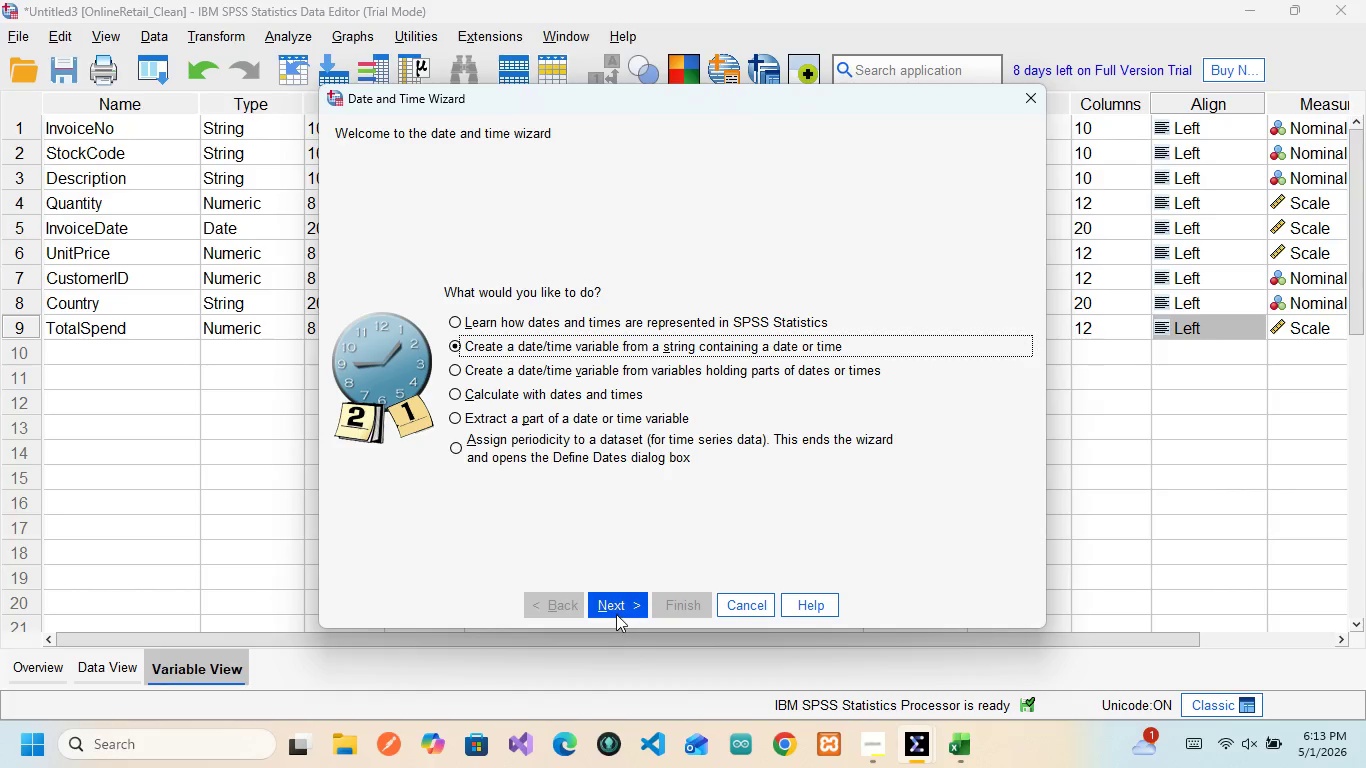 
left_click([612, 606])
 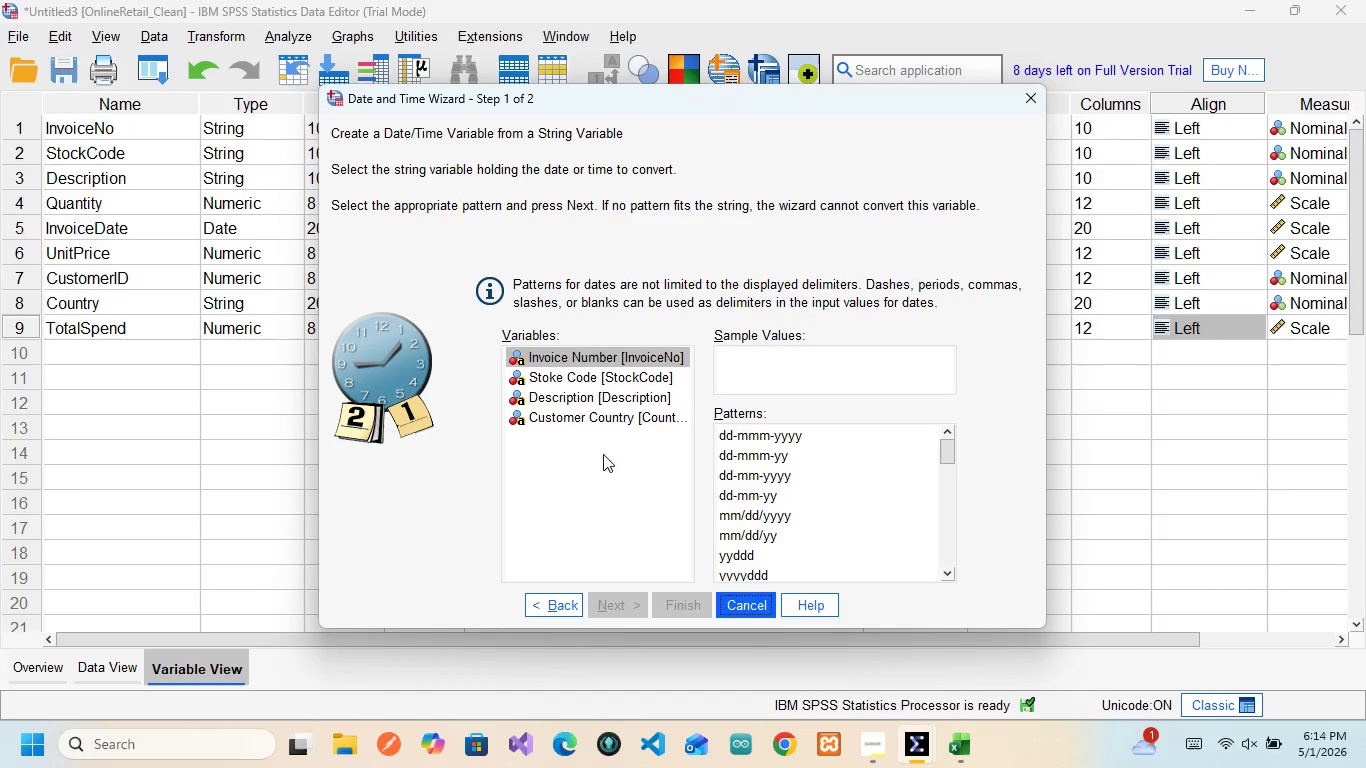 
wait(10.92)
 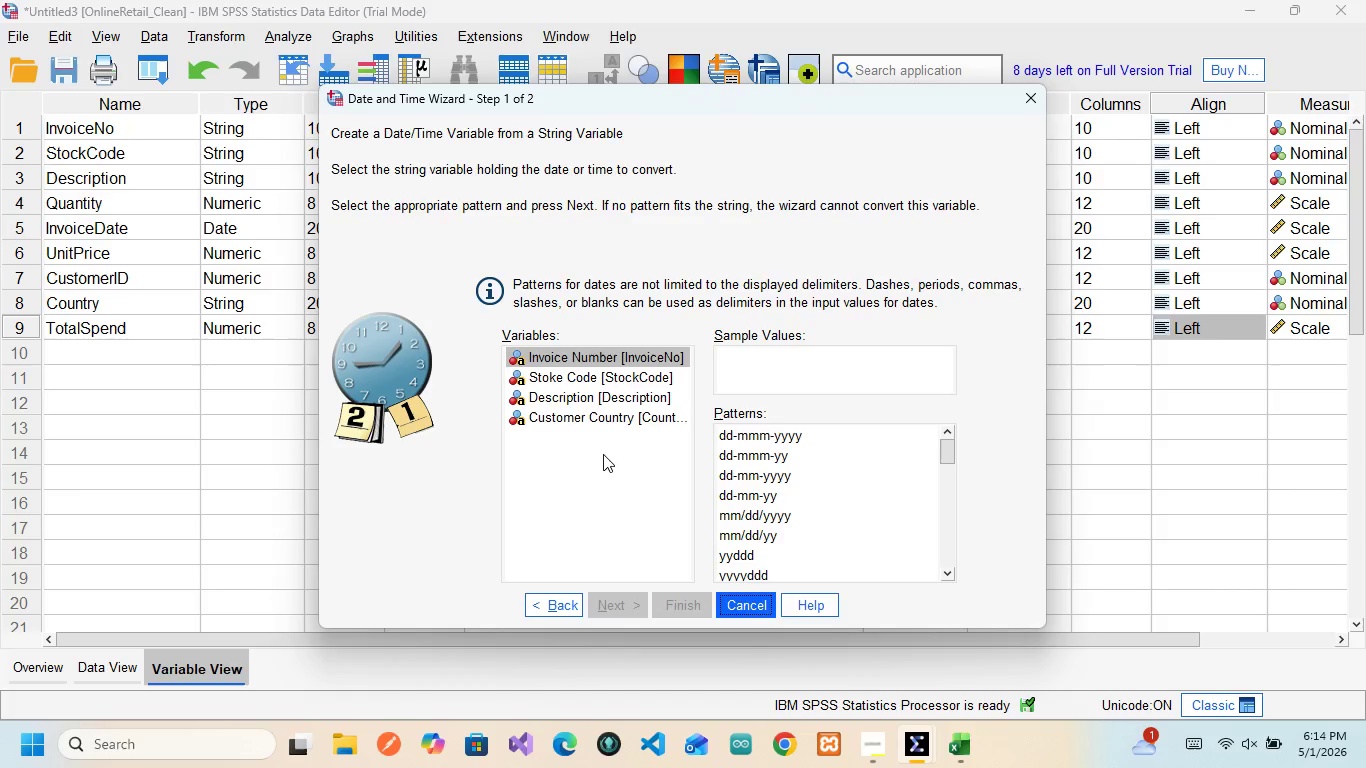 
left_click([756, 617])
 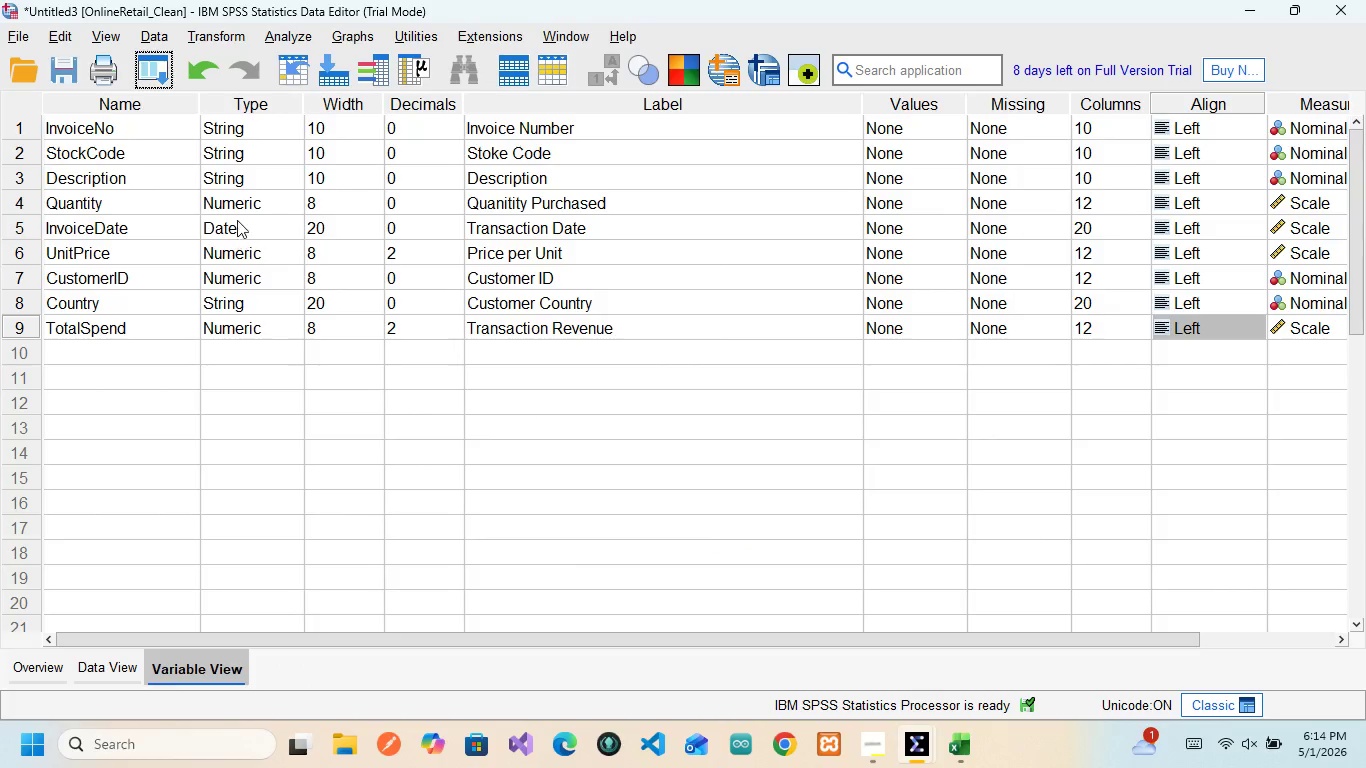 
left_click([237, 219])
 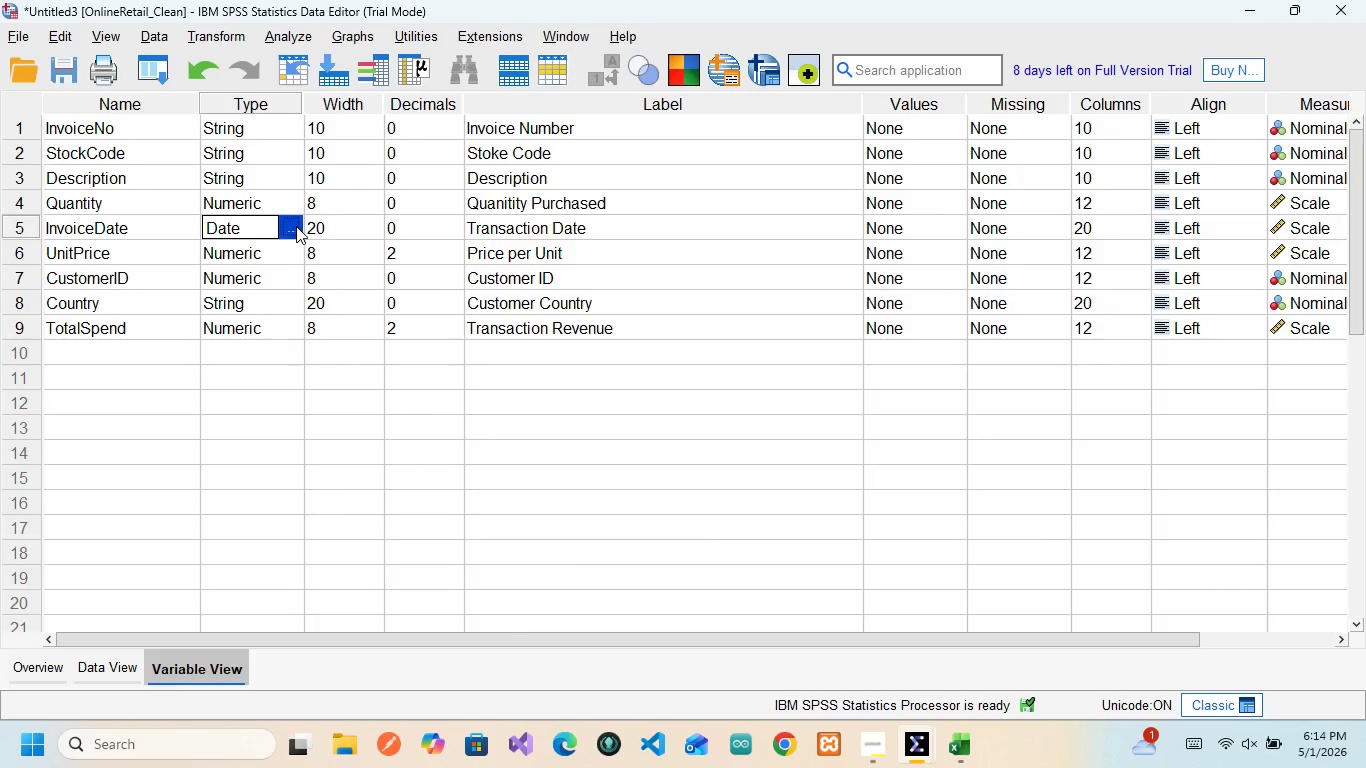 
left_click([296, 226])
 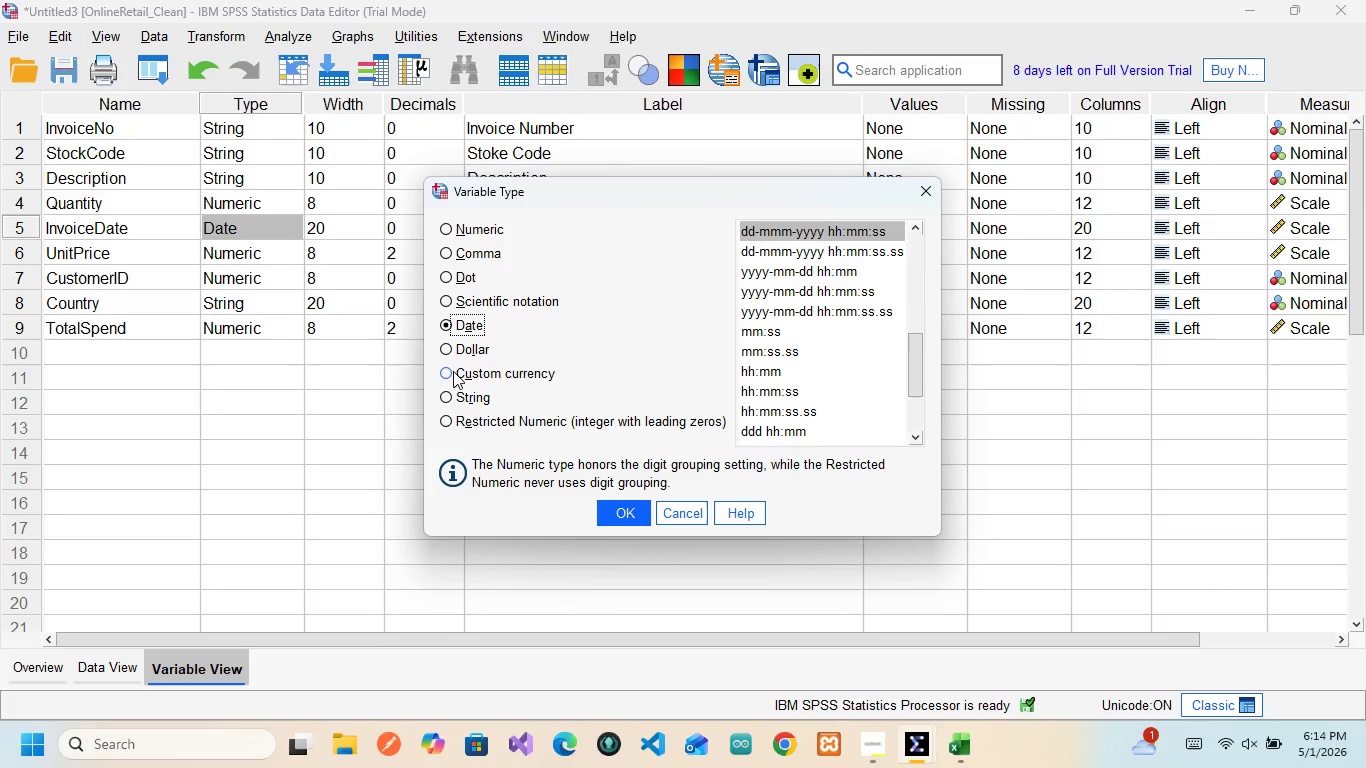 
left_click([452, 397])
 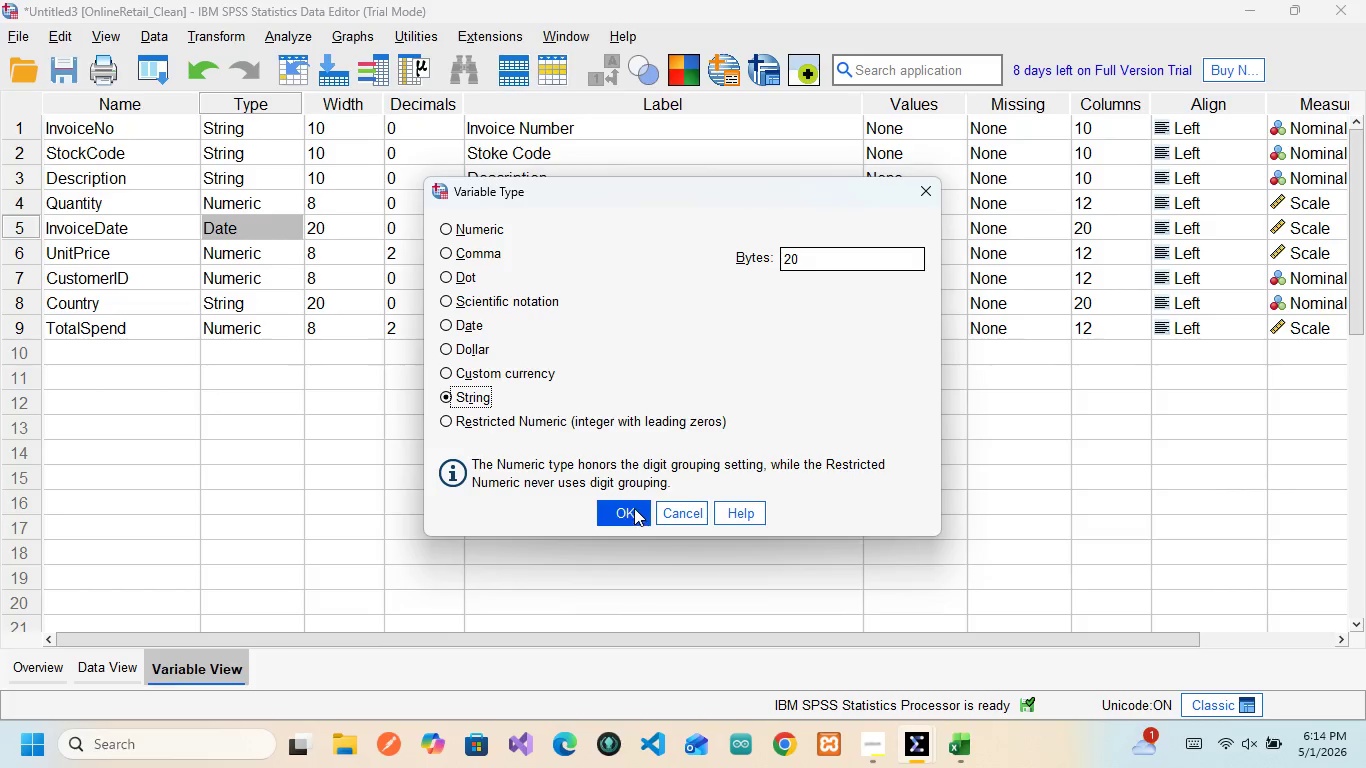 
left_click([631, 505])
 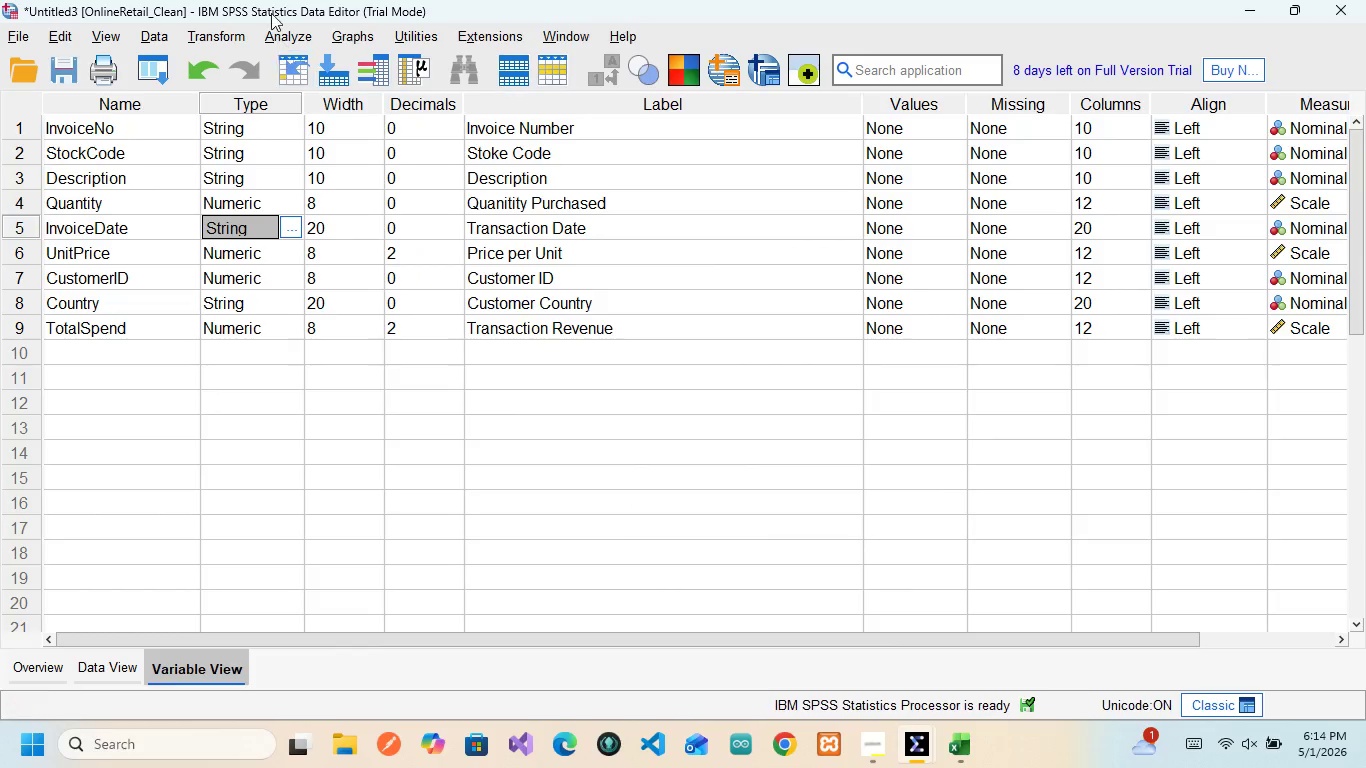 
left_click([206, 29])
 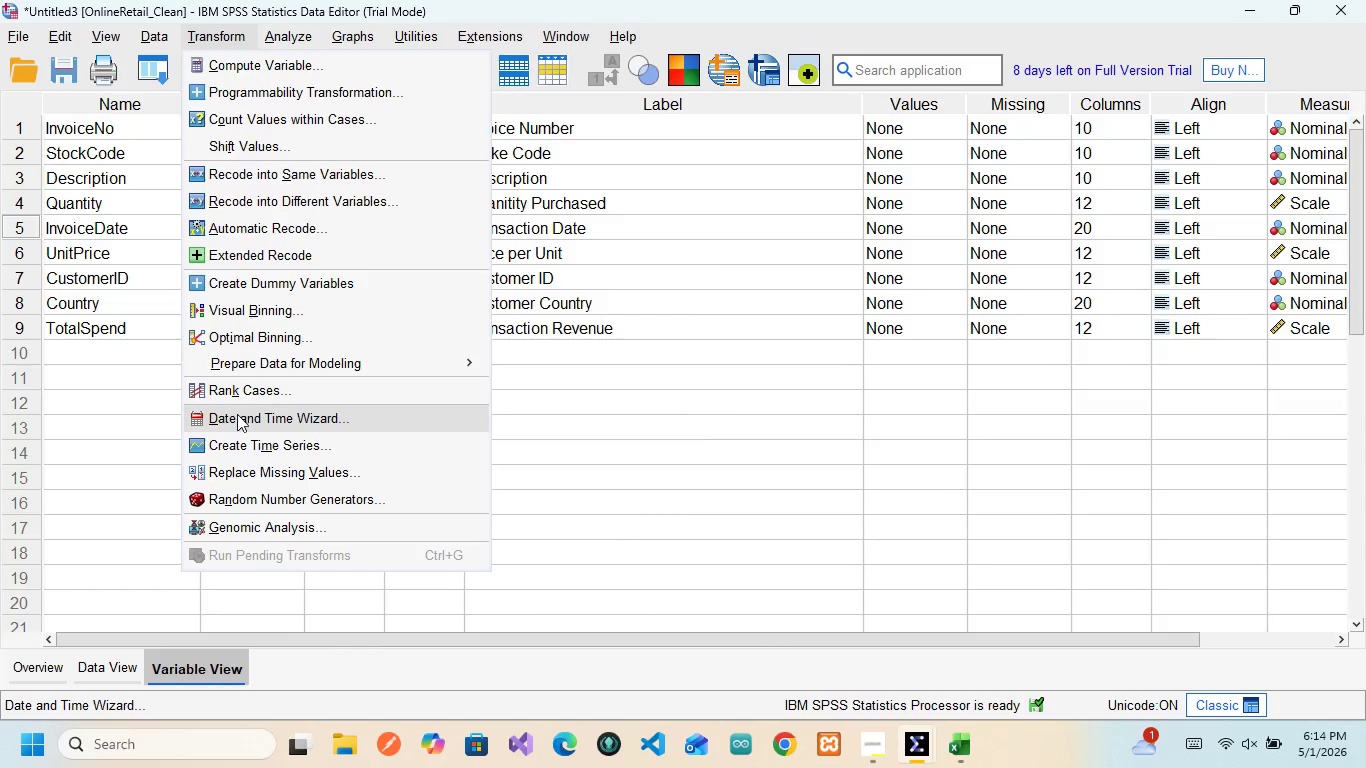 
left_click([237, 415])
 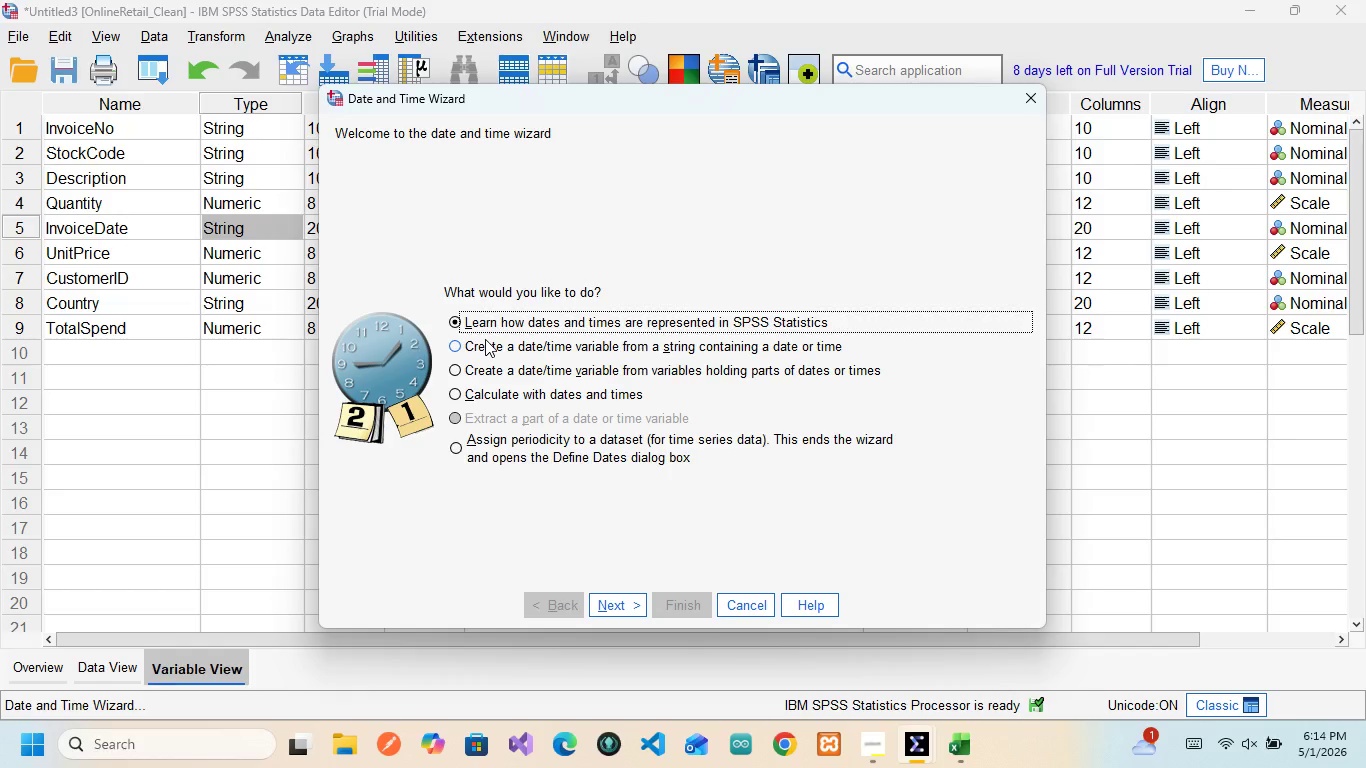 
left_click([485, 339])
 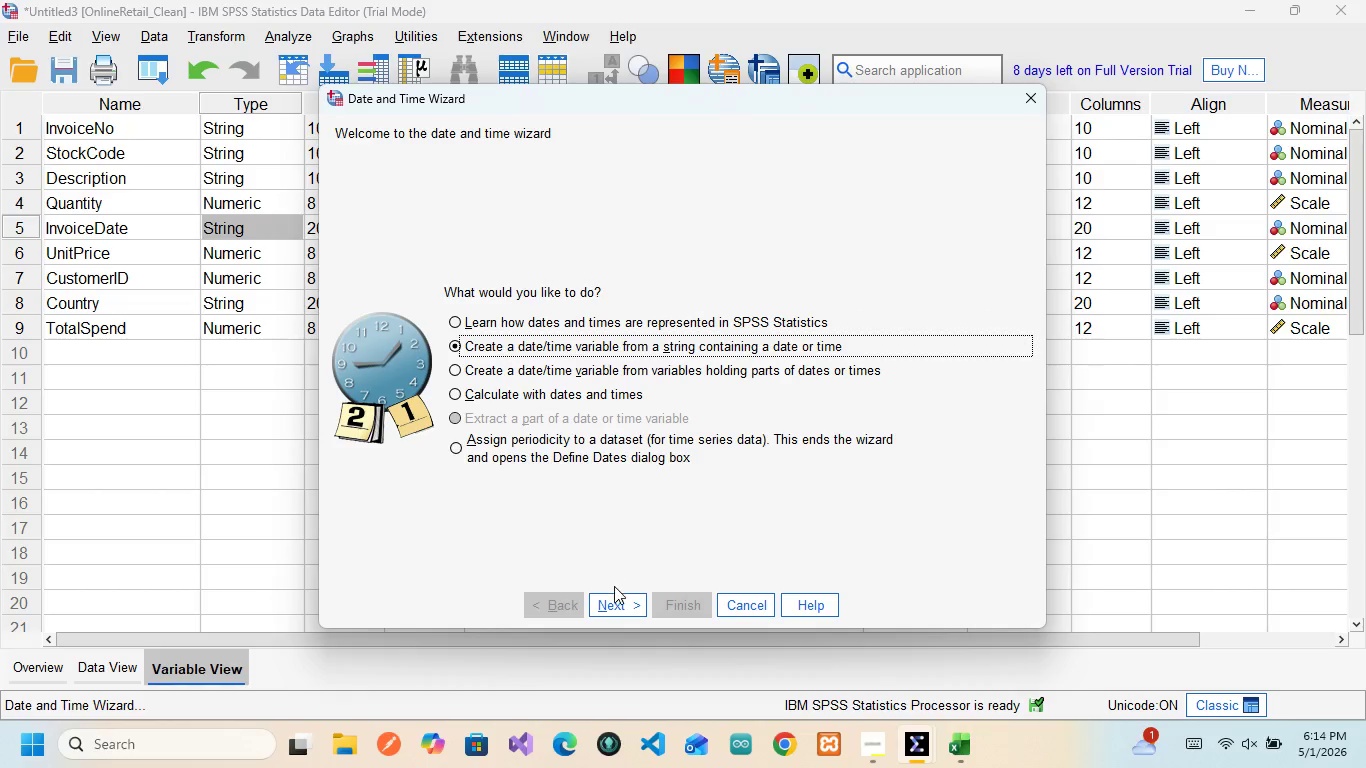 
left_click([617, 595])
 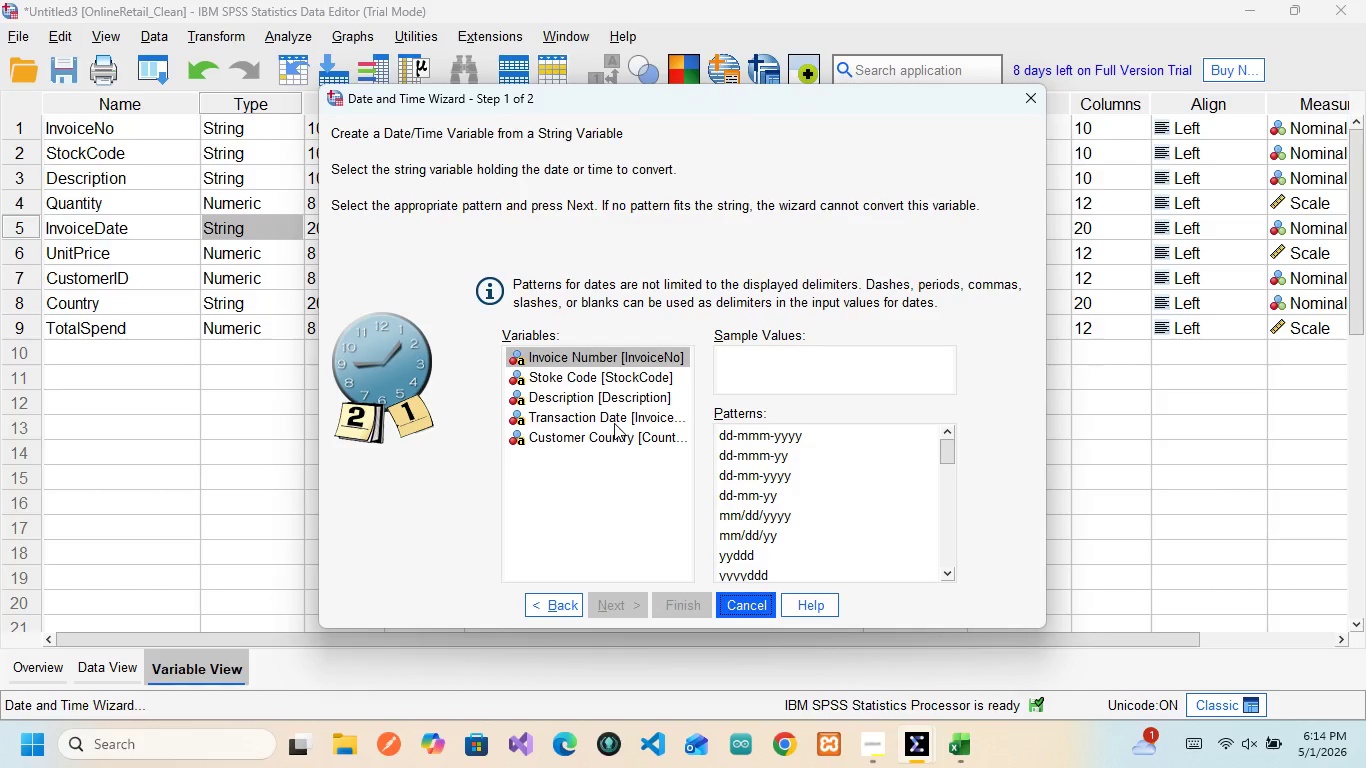 
left_click([614, 418])
 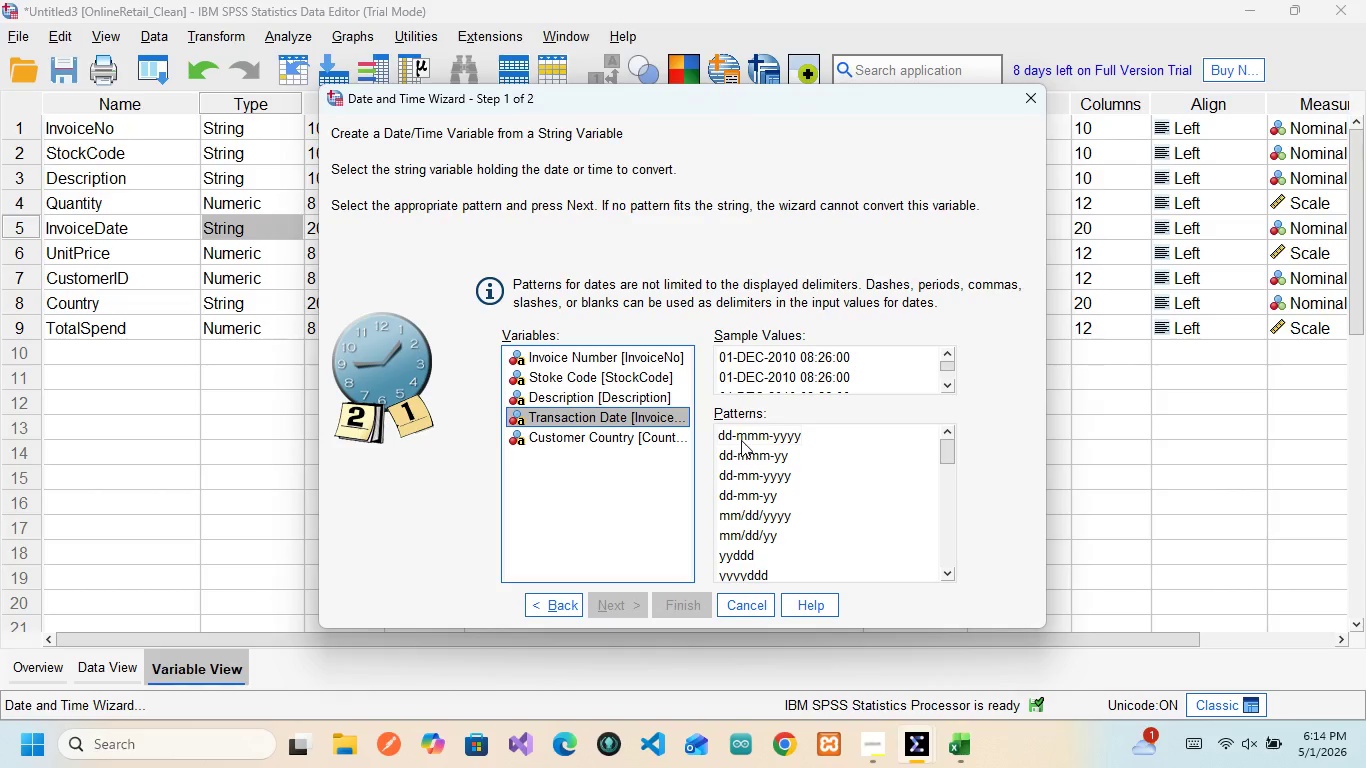 
wait(12.28)
 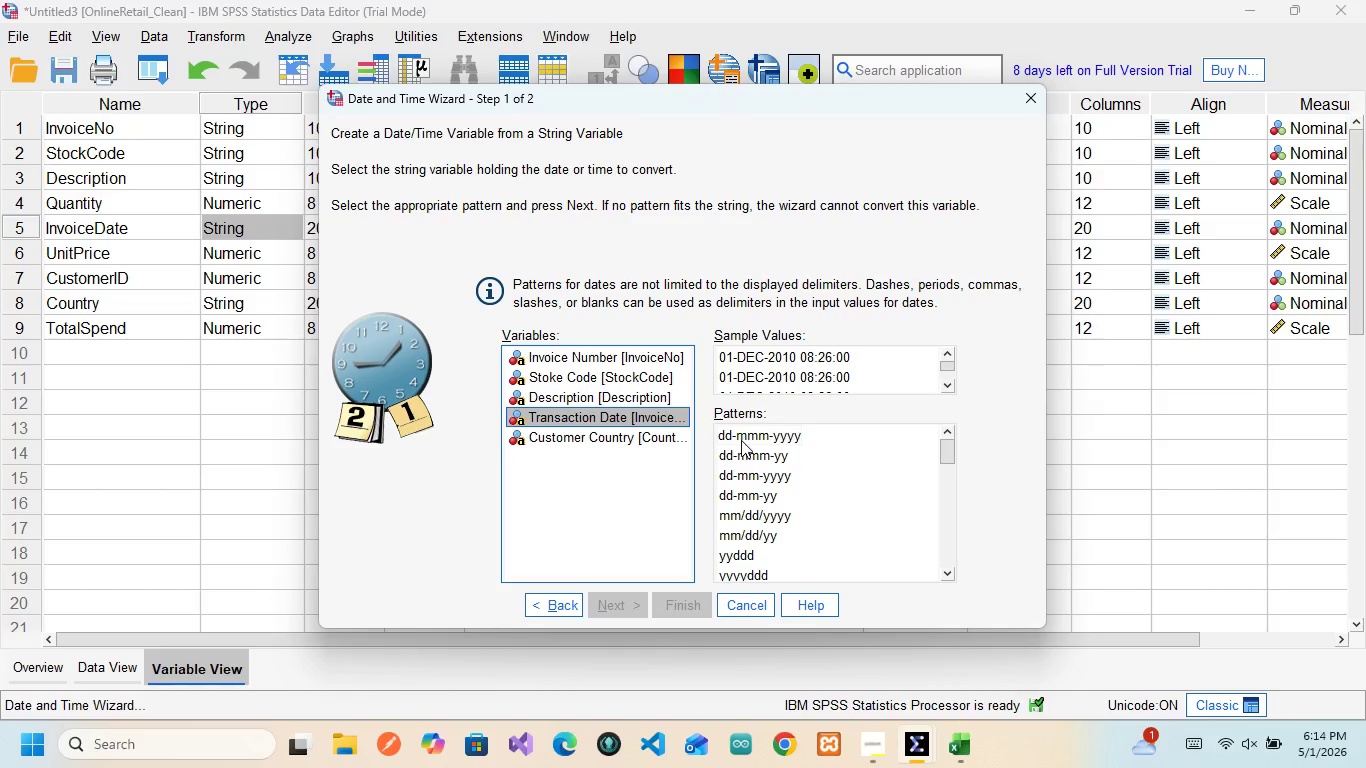 
scroll: coordinate [789, 476], scroll_direction: down, amount: 4.0
 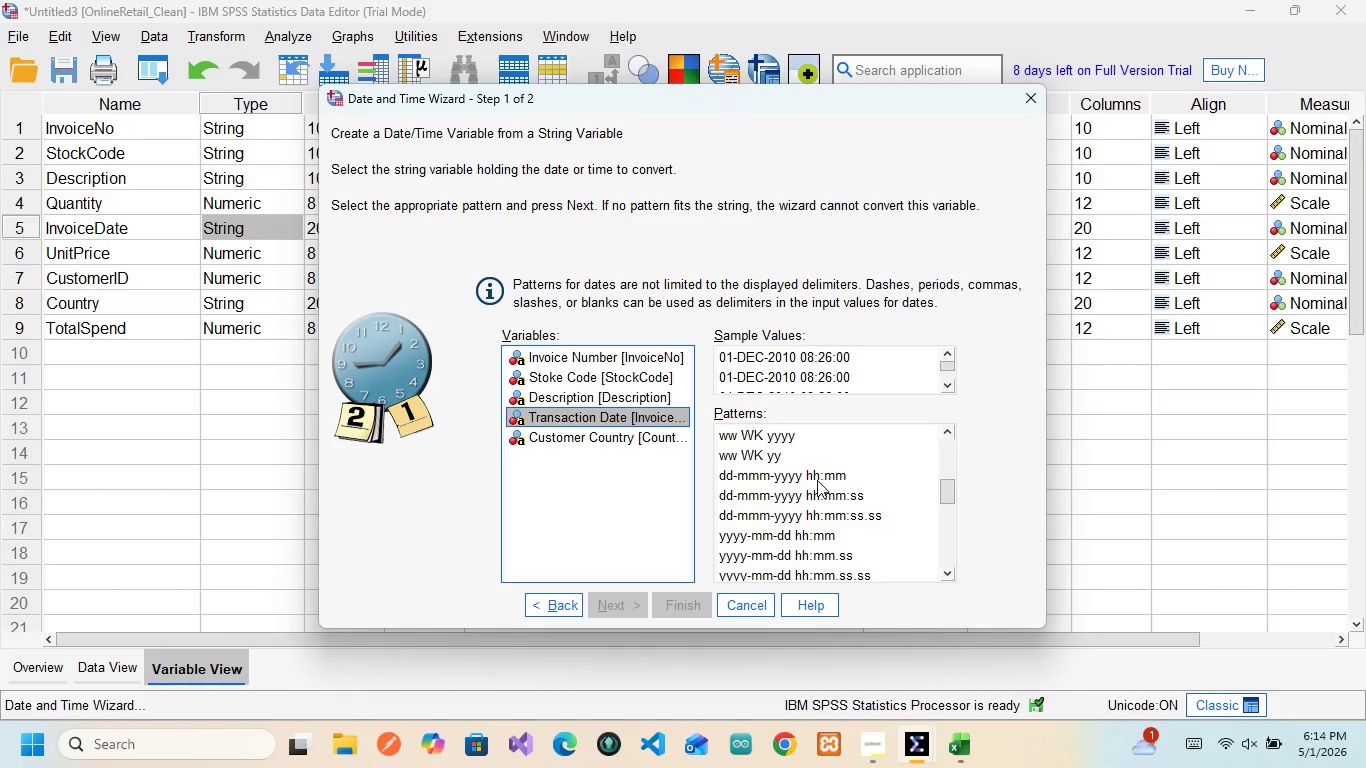 
wait(7.51)
 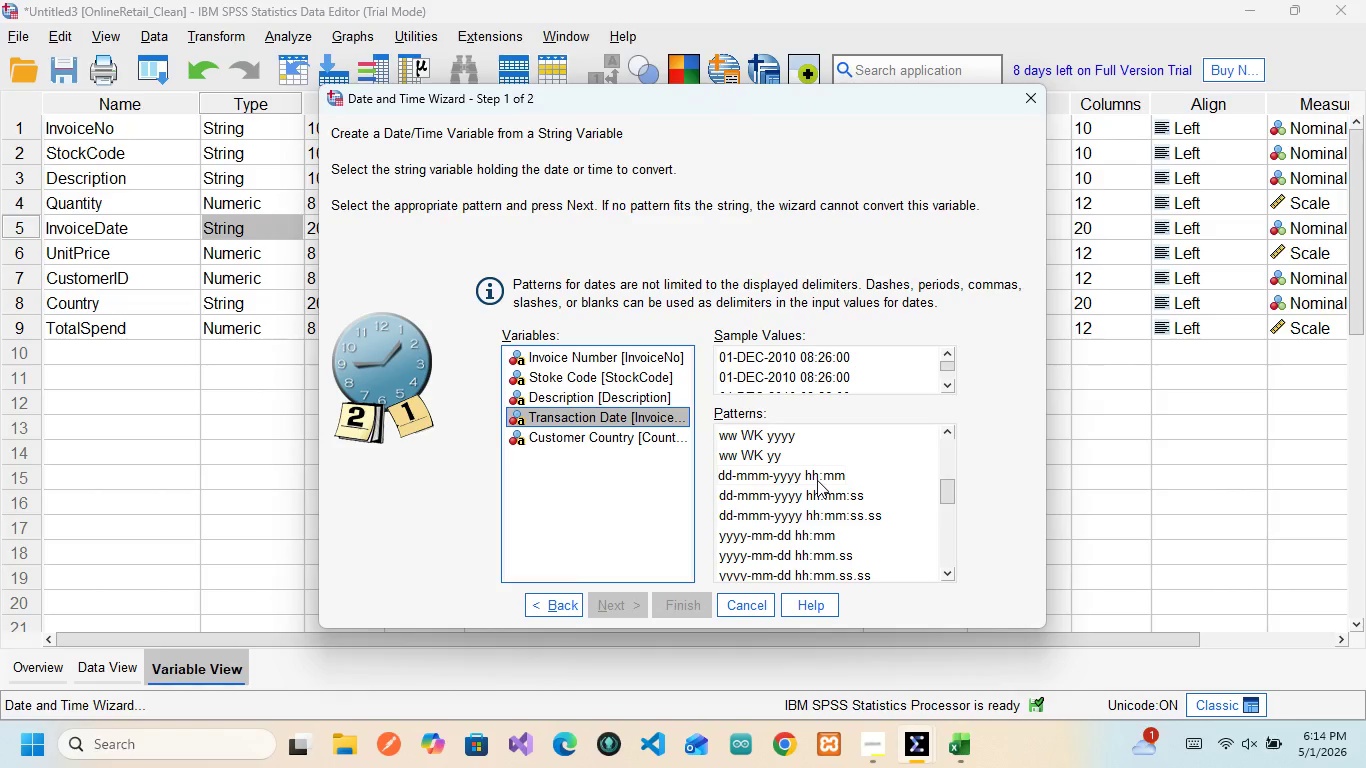 
left_click([817, 480])
 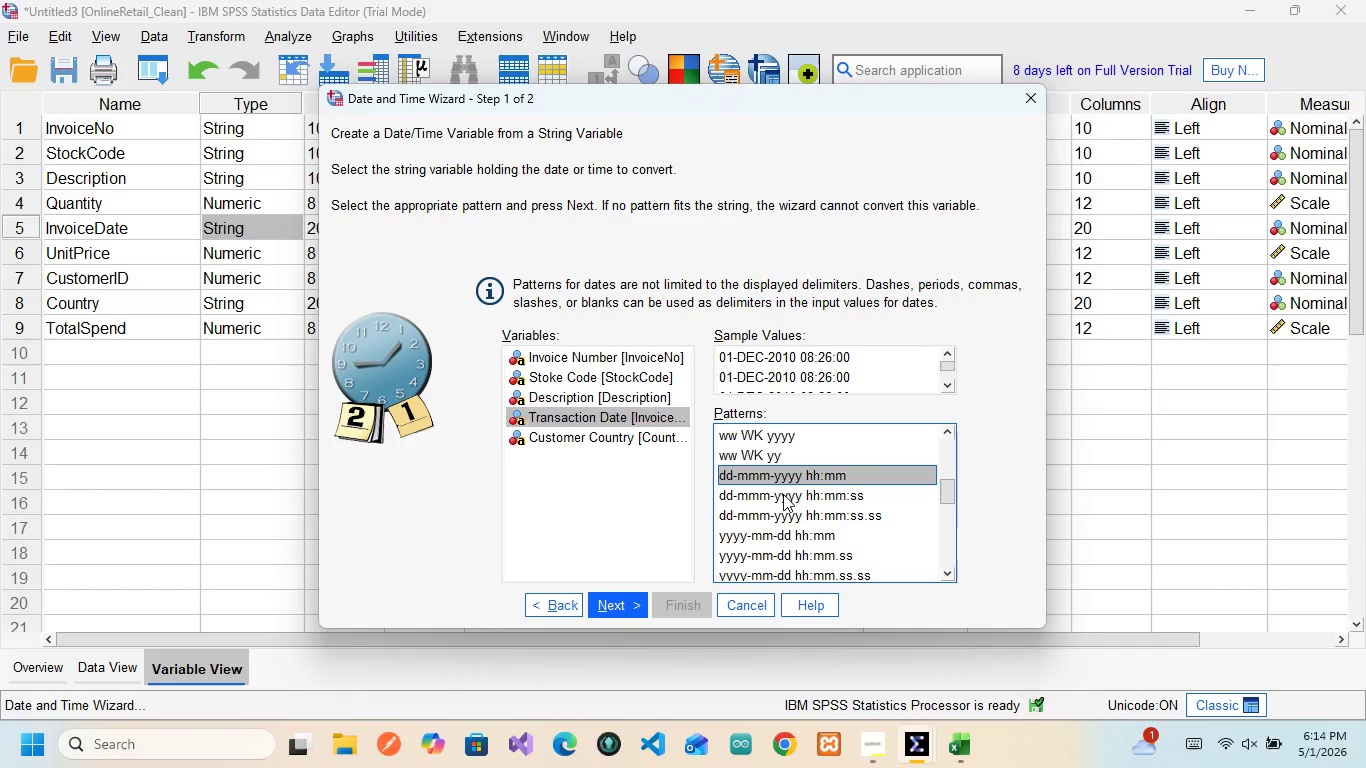 
wait(5.14)
 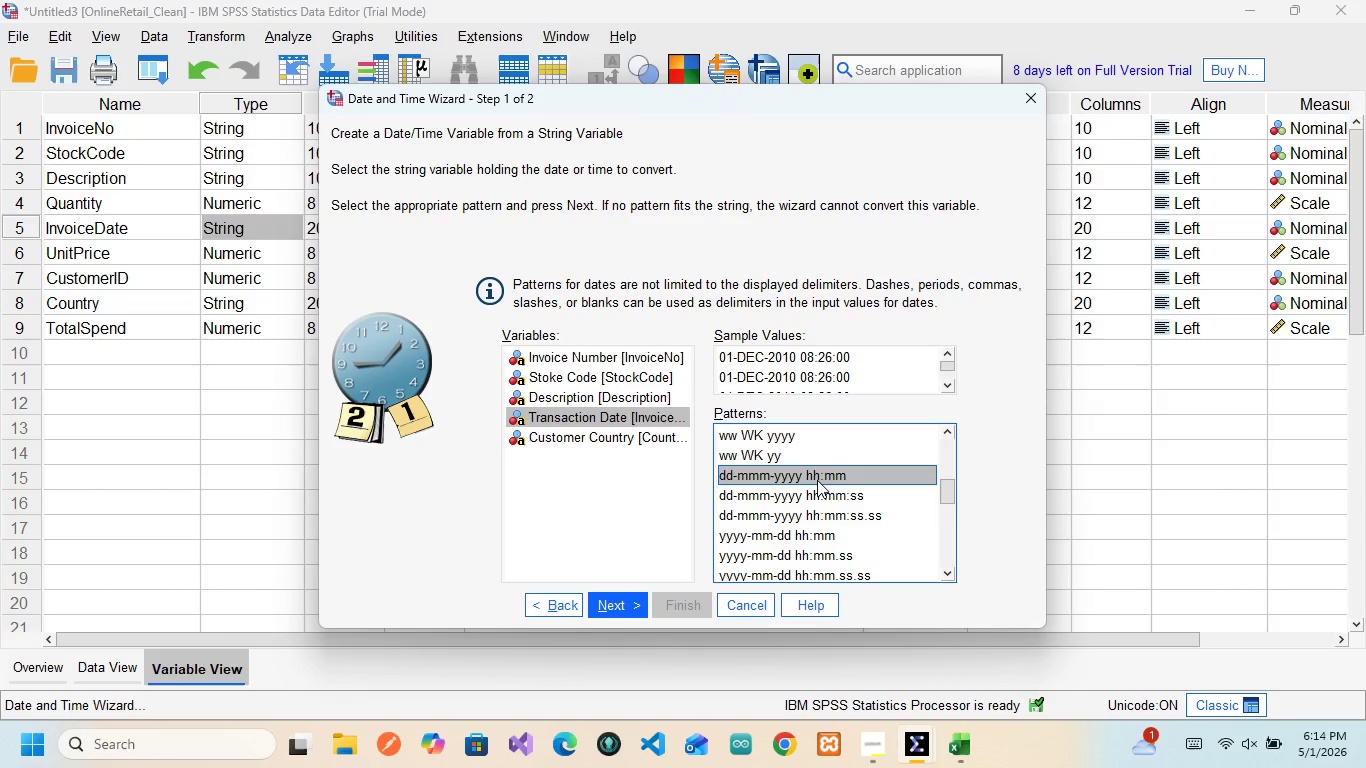 
scroll: coordinate [774, 483], scroll_direction: up, amount: 6.0
 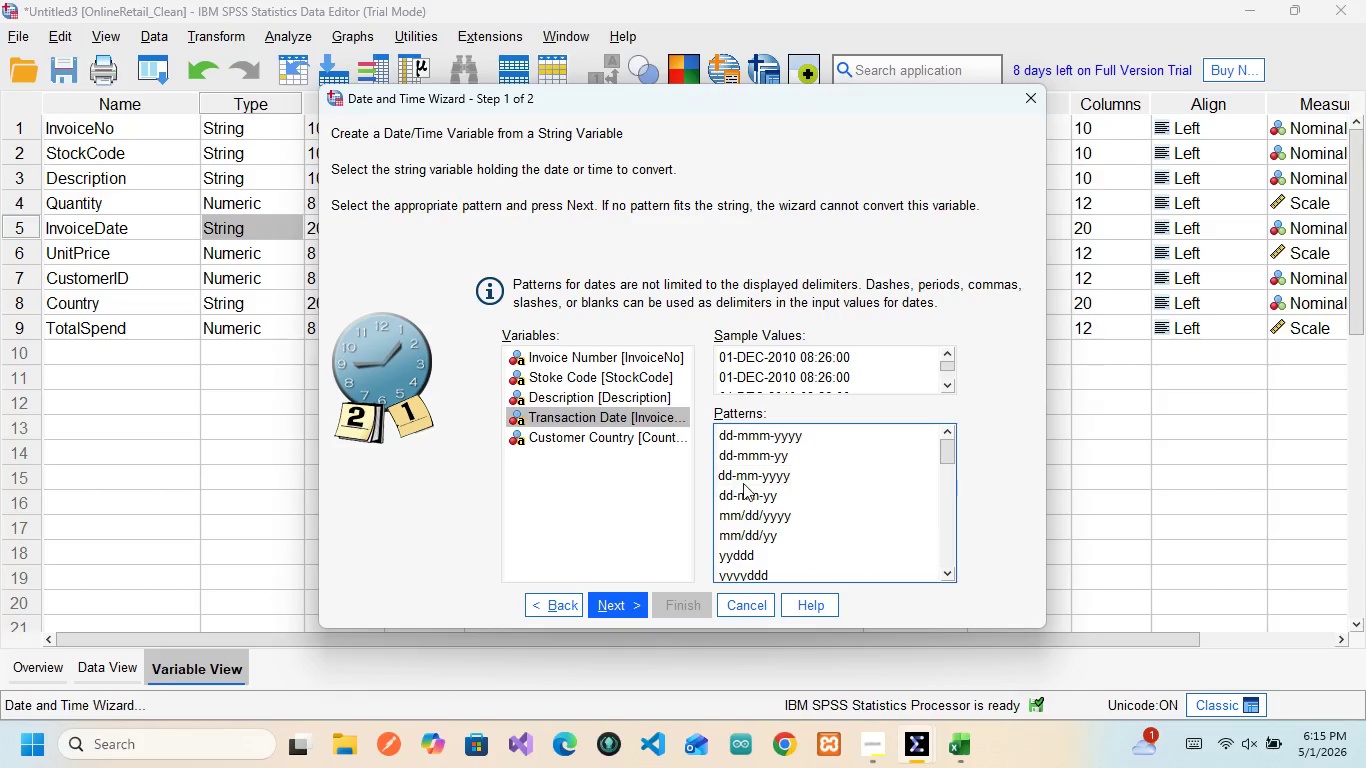 
scroll: coordinate [774, 554], scroll_direction: down, amount: 23.0
 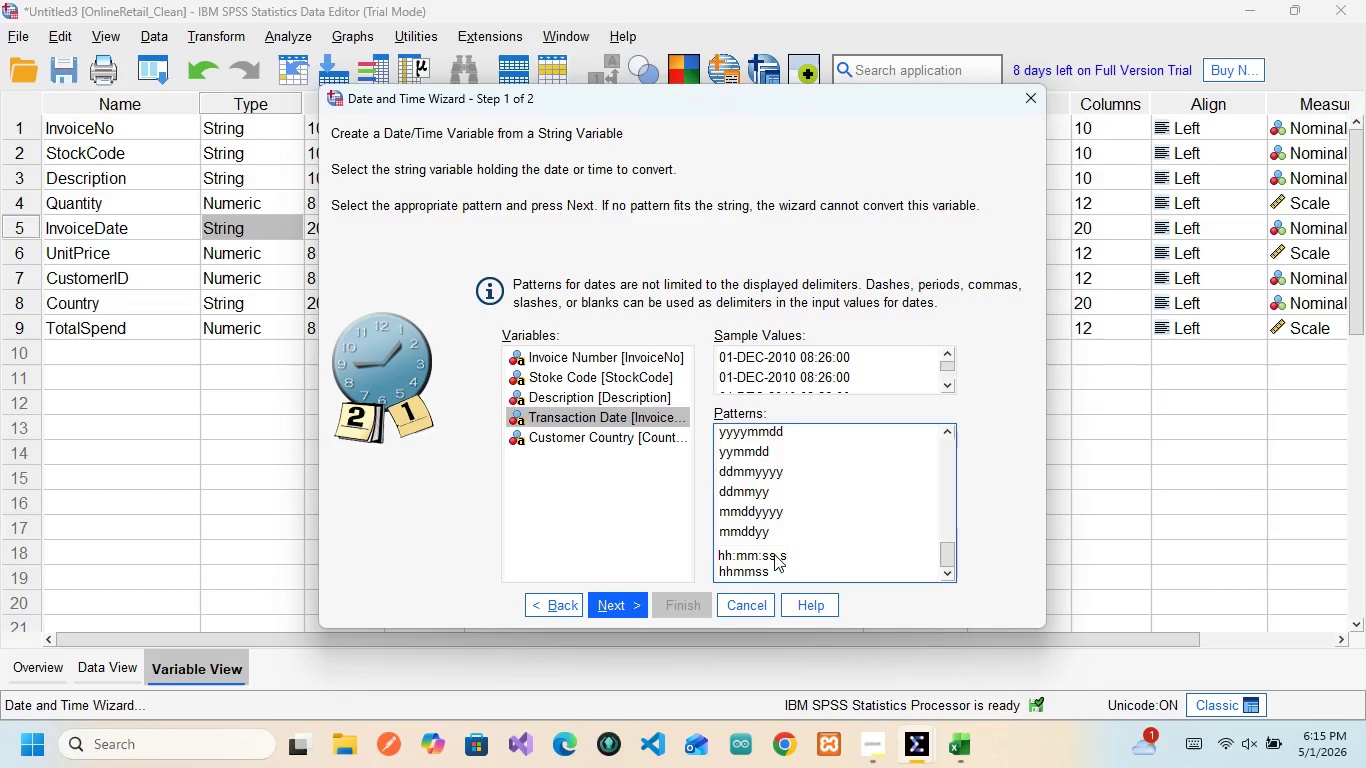 
scroll: coordinate [754, 486], scroll_direction: up, amount: 9.0
 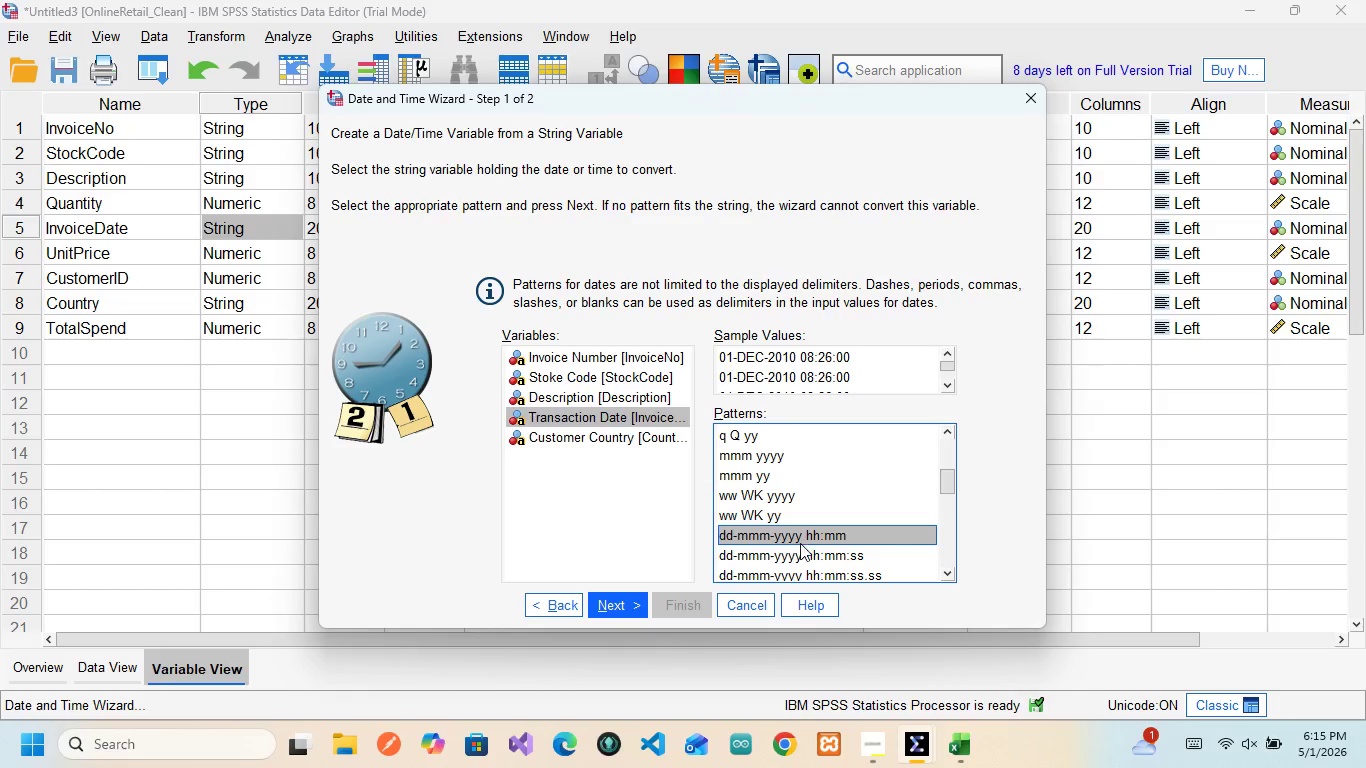 
wait(15.08)
 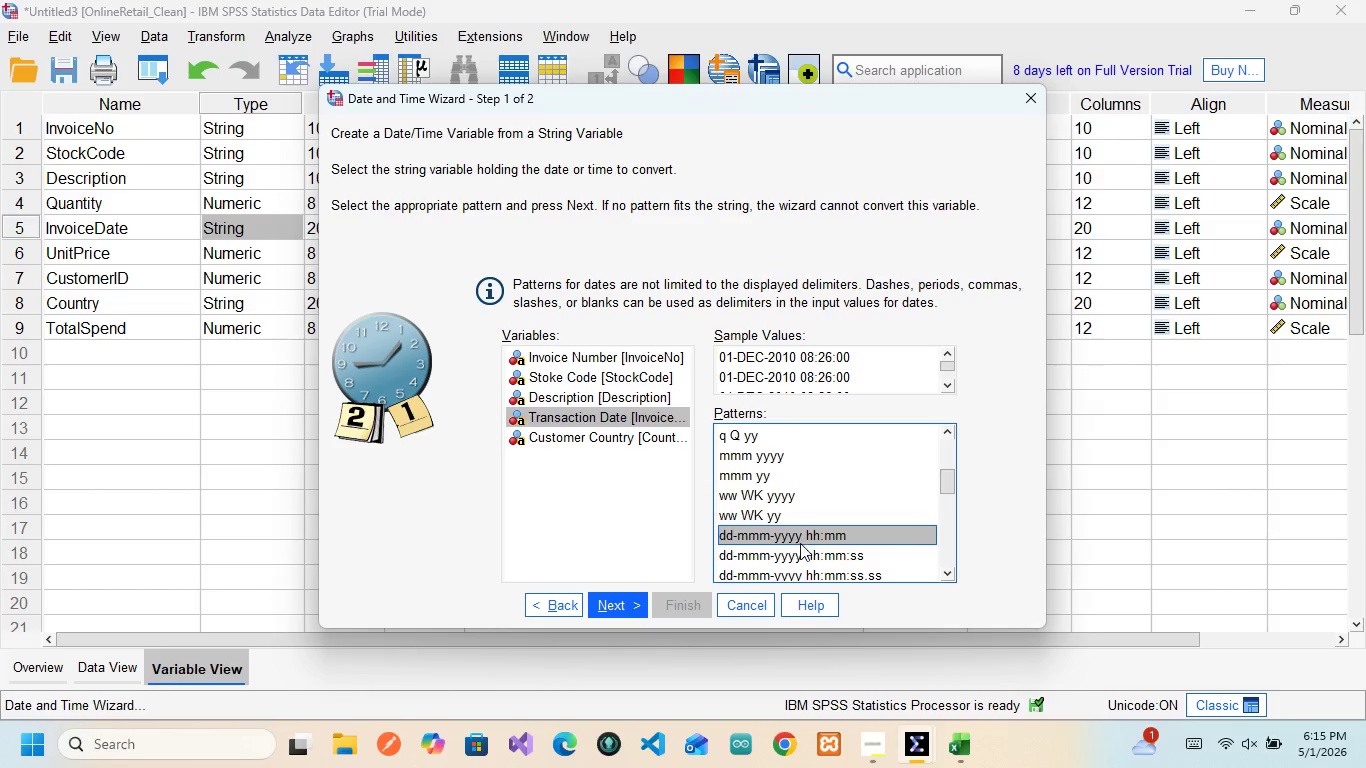 
left_click([626, 607])
 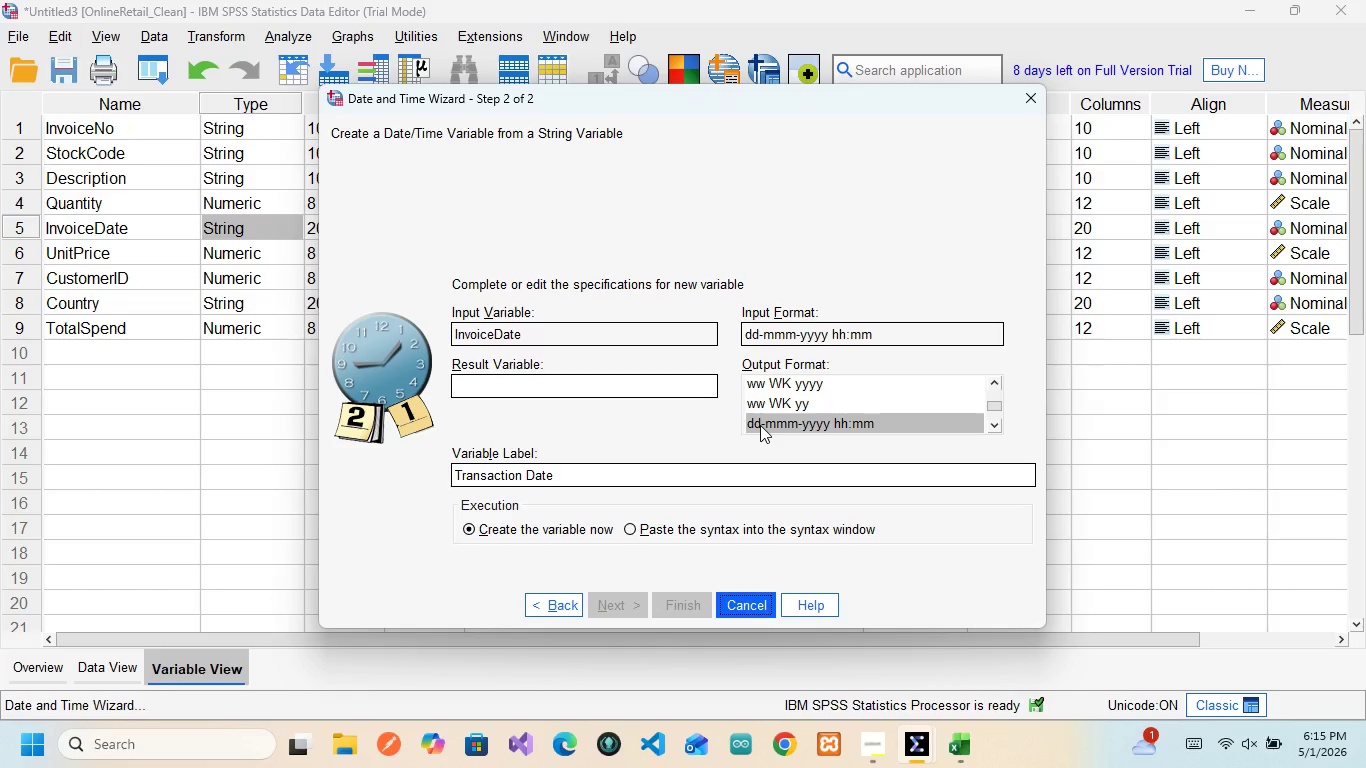 
wait(11.05)
 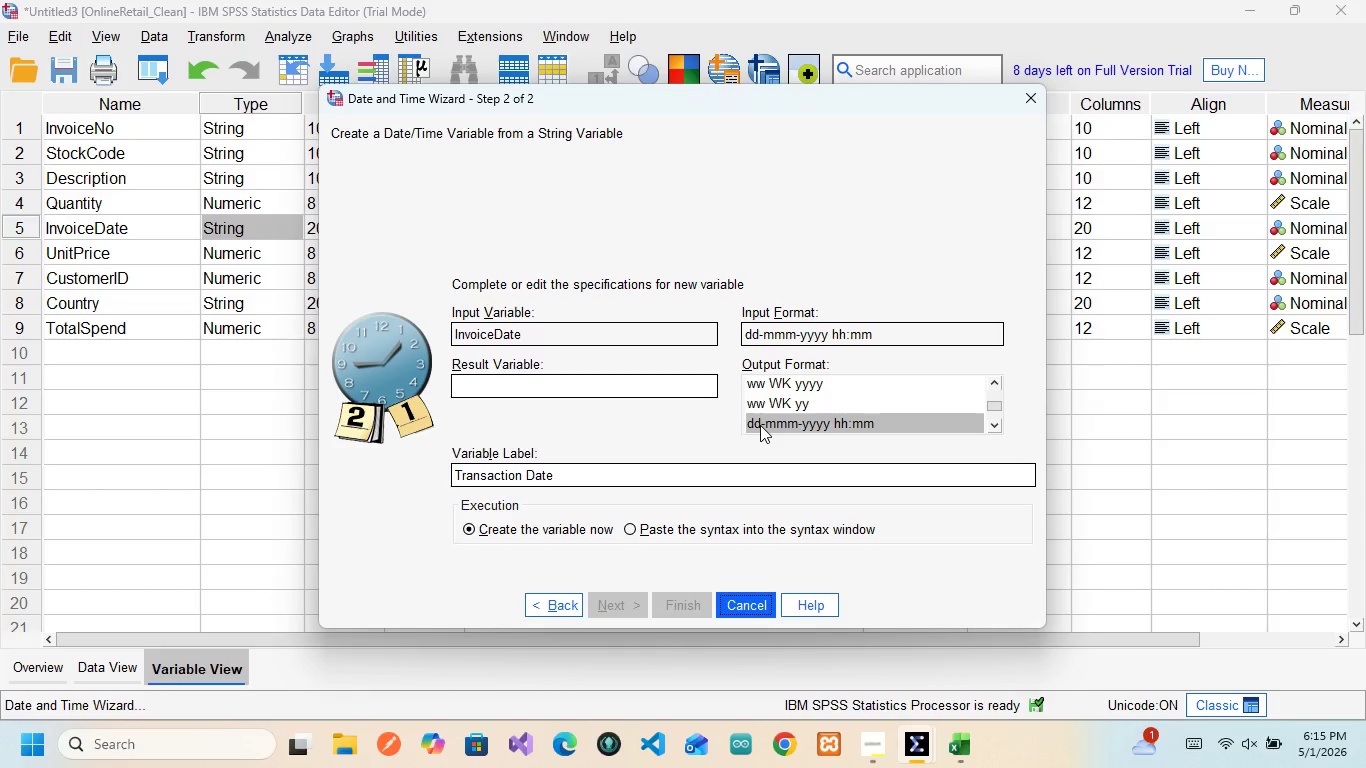 
left_click([623, 384])
 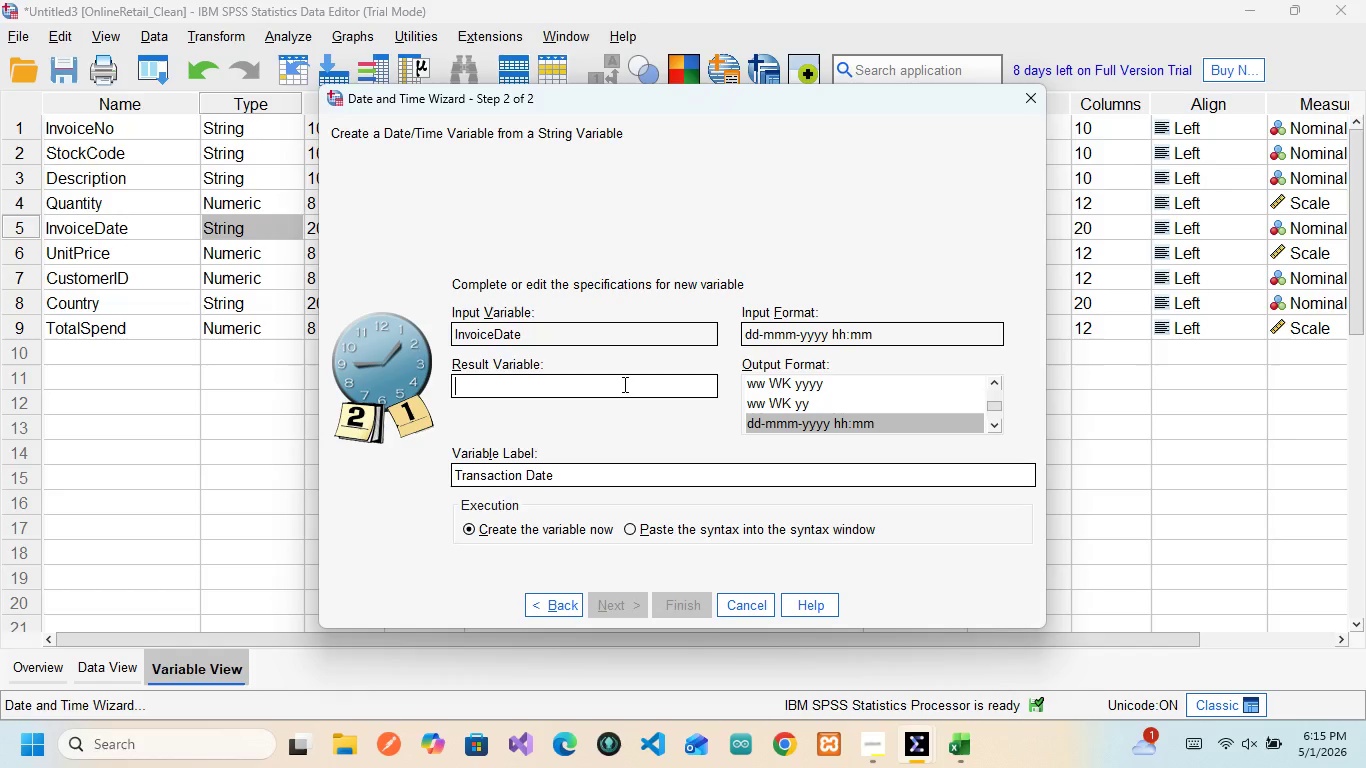 
left_click([623, 384])
 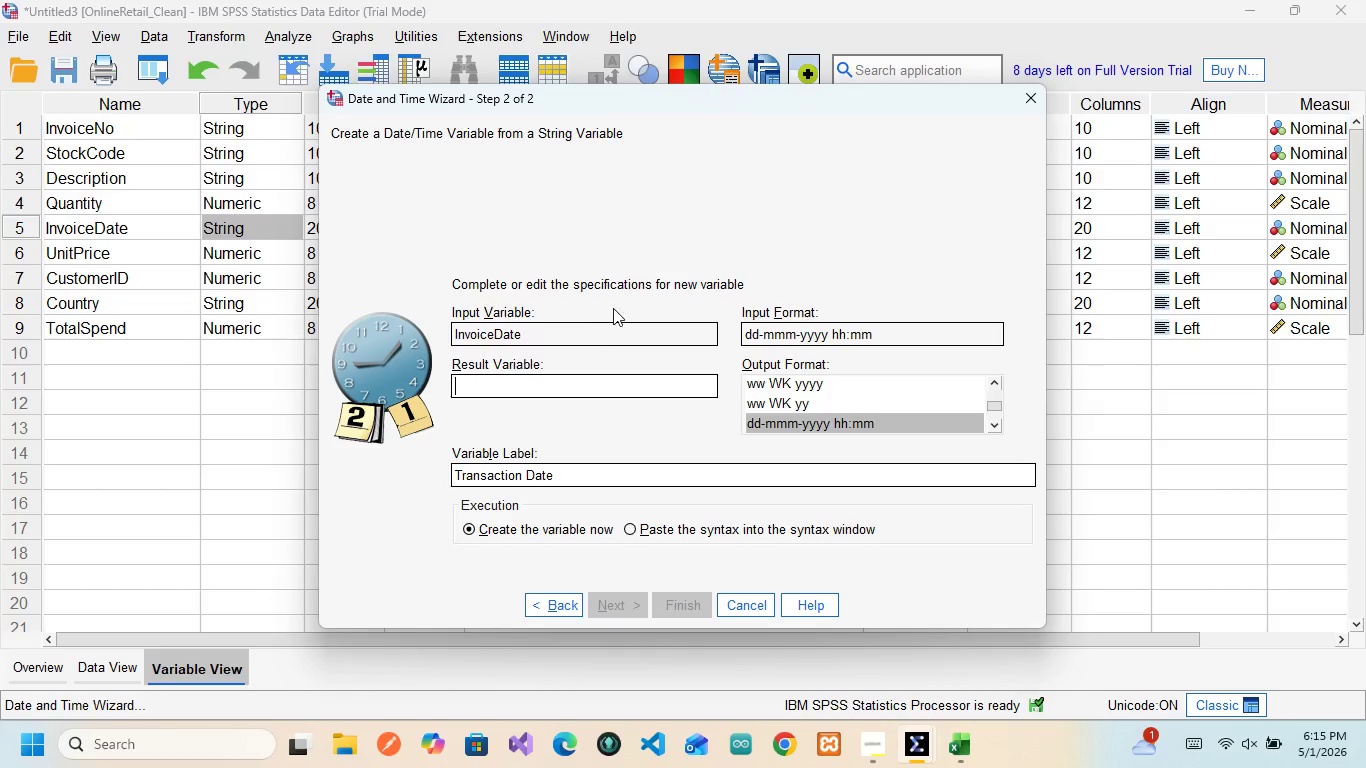 
wait(7.22)
 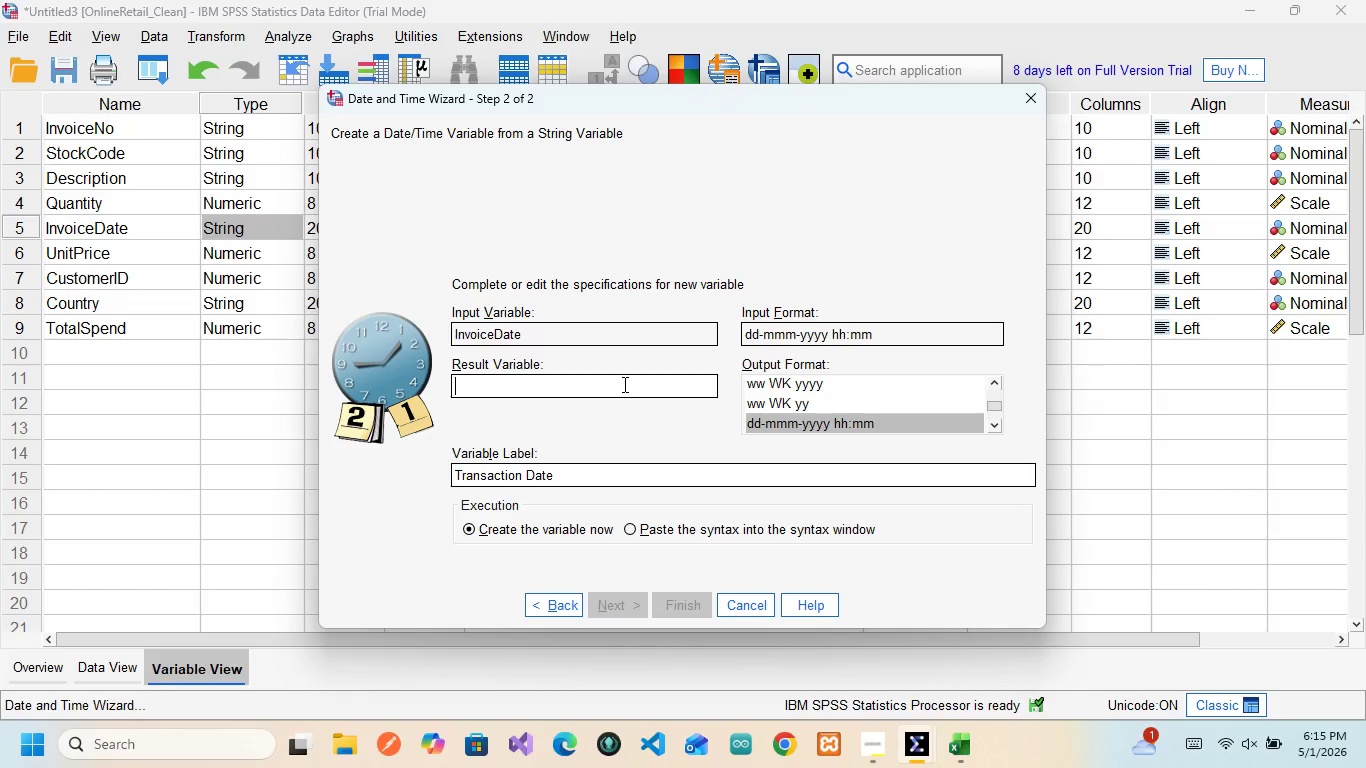 
type(InvoiceDate)
 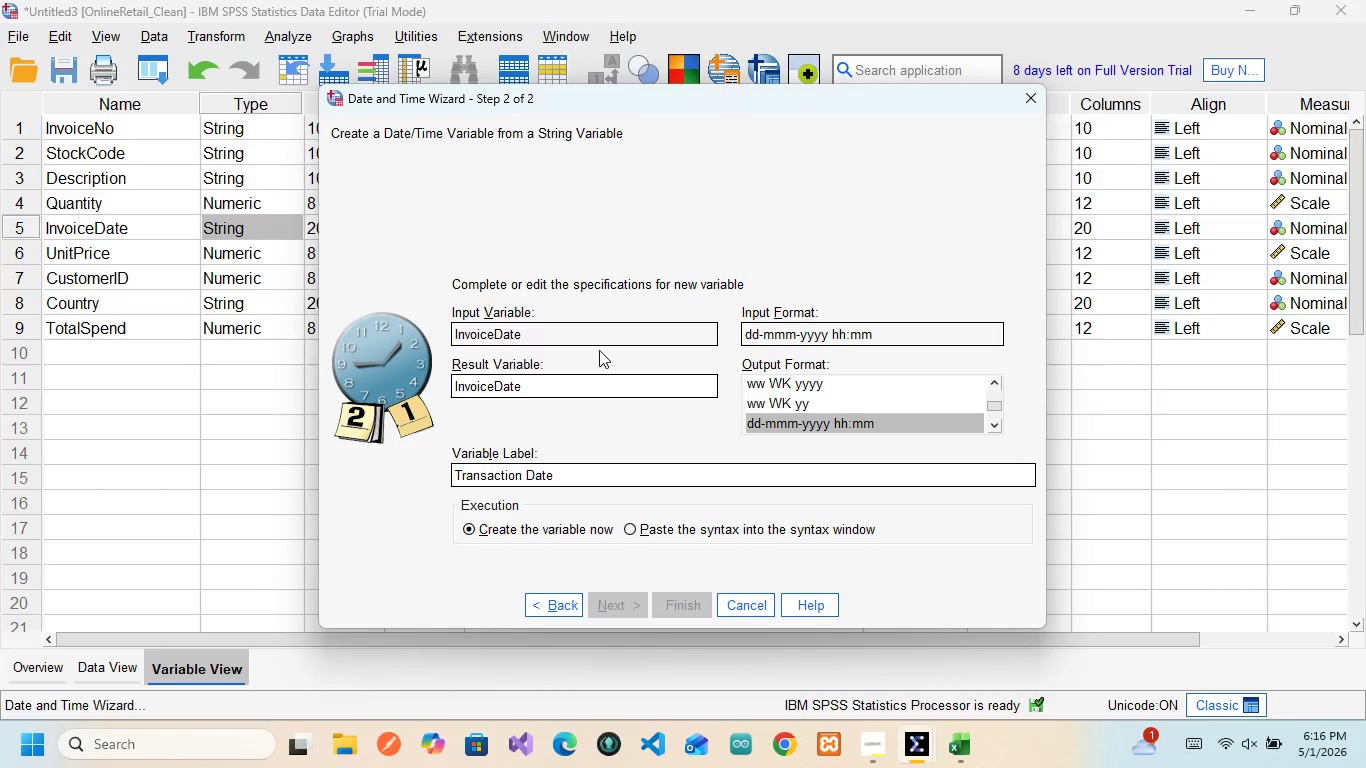 
key(Shift+Minus)
 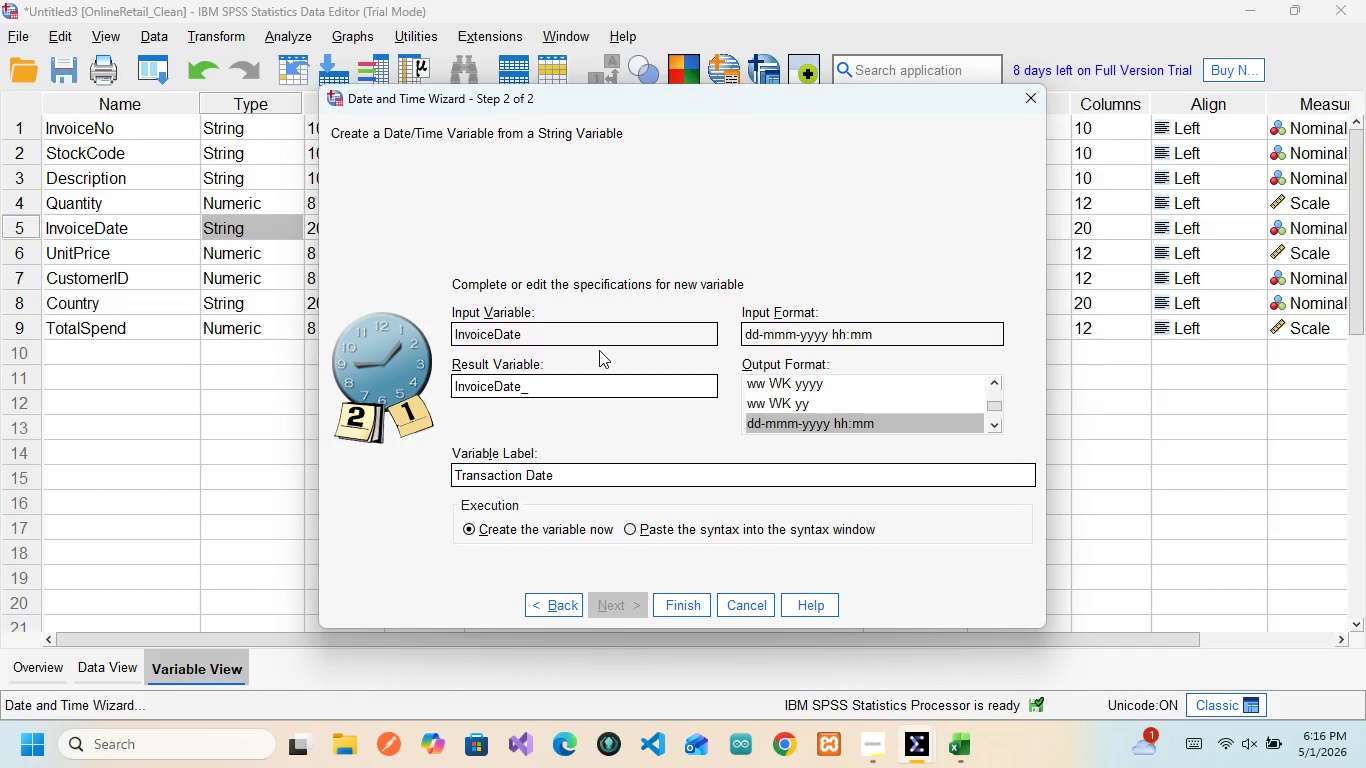 
wait(6.14)
 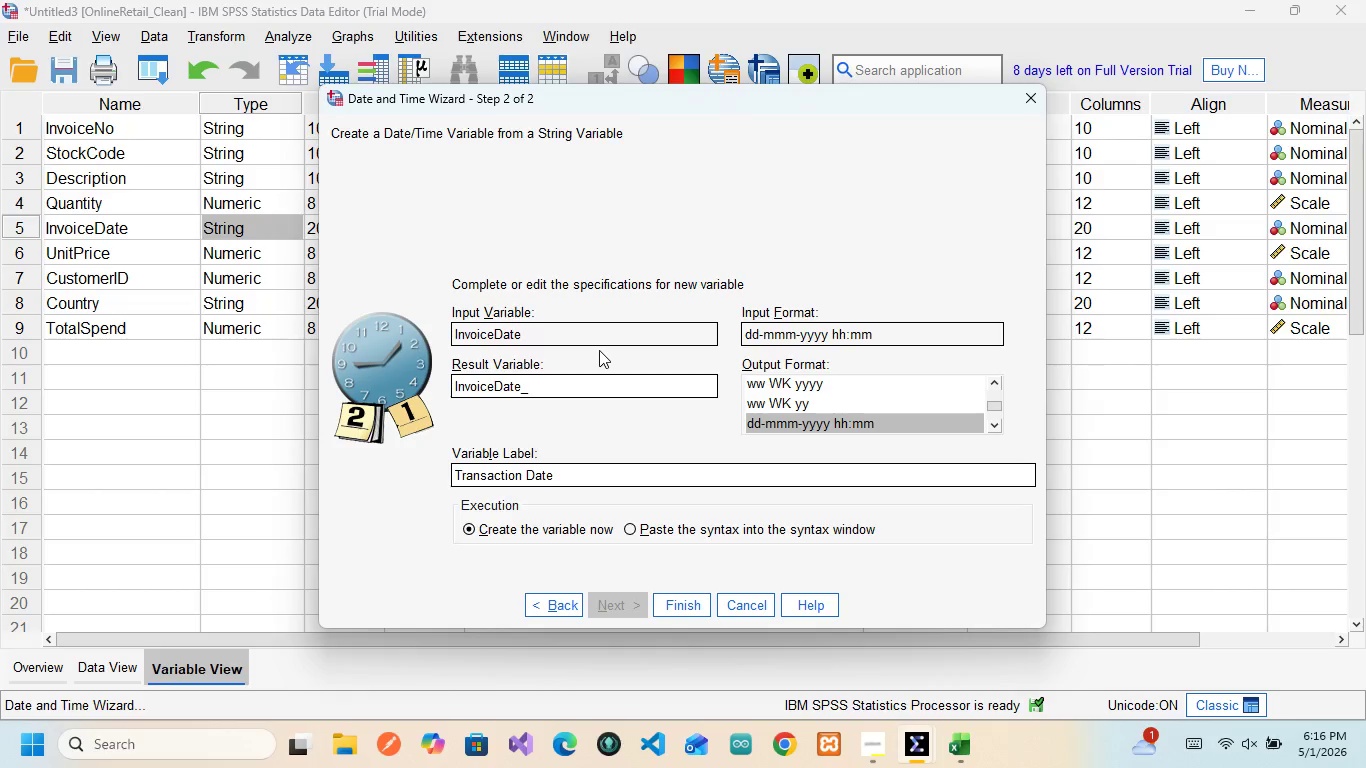 
type(Formatted)
 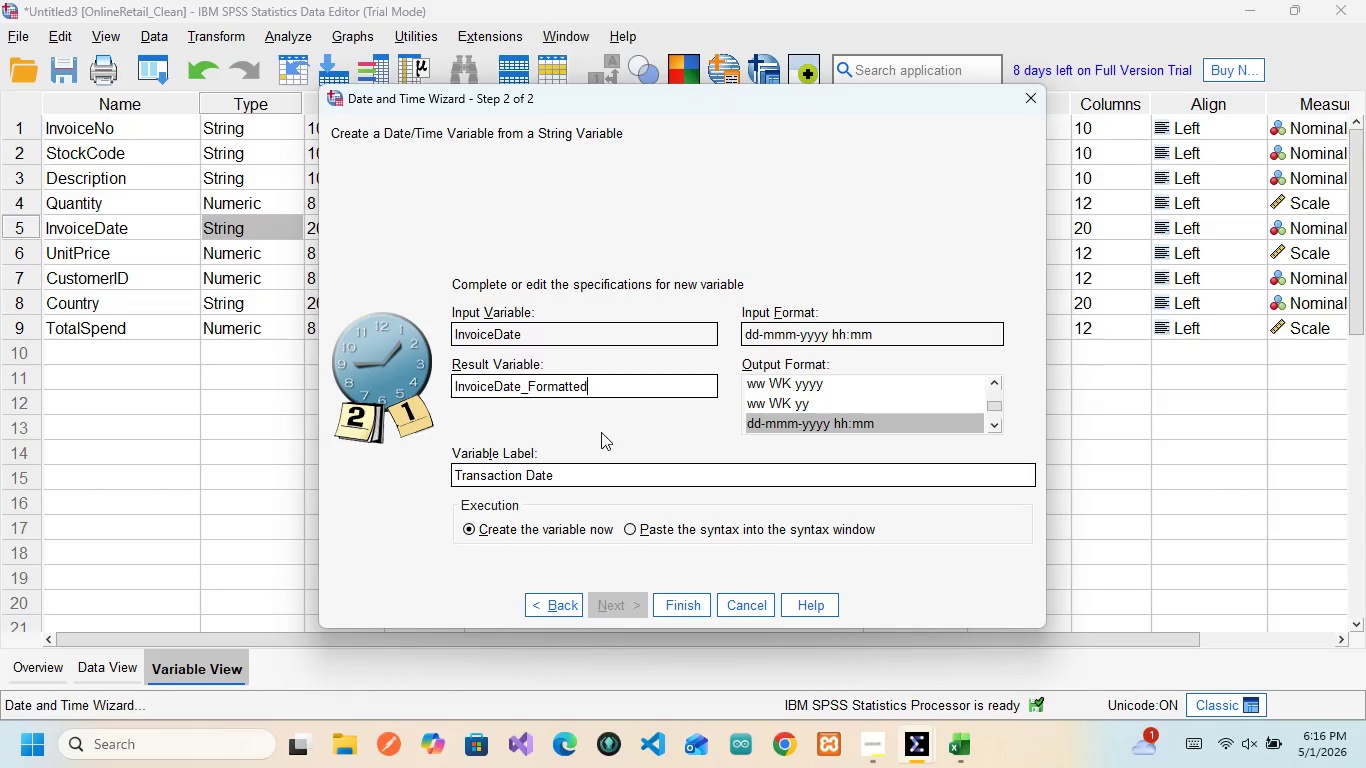 
wait(6.81)
 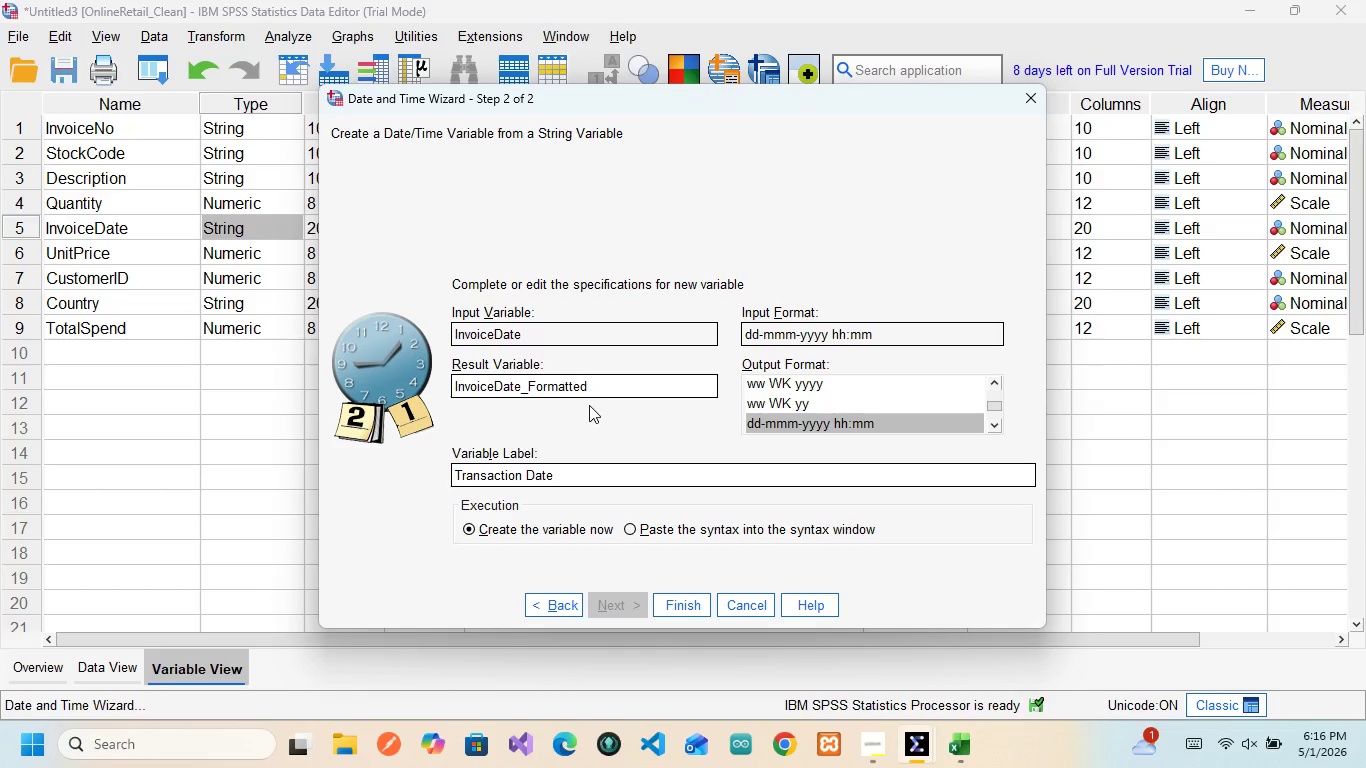 
left_click([672, 603])
 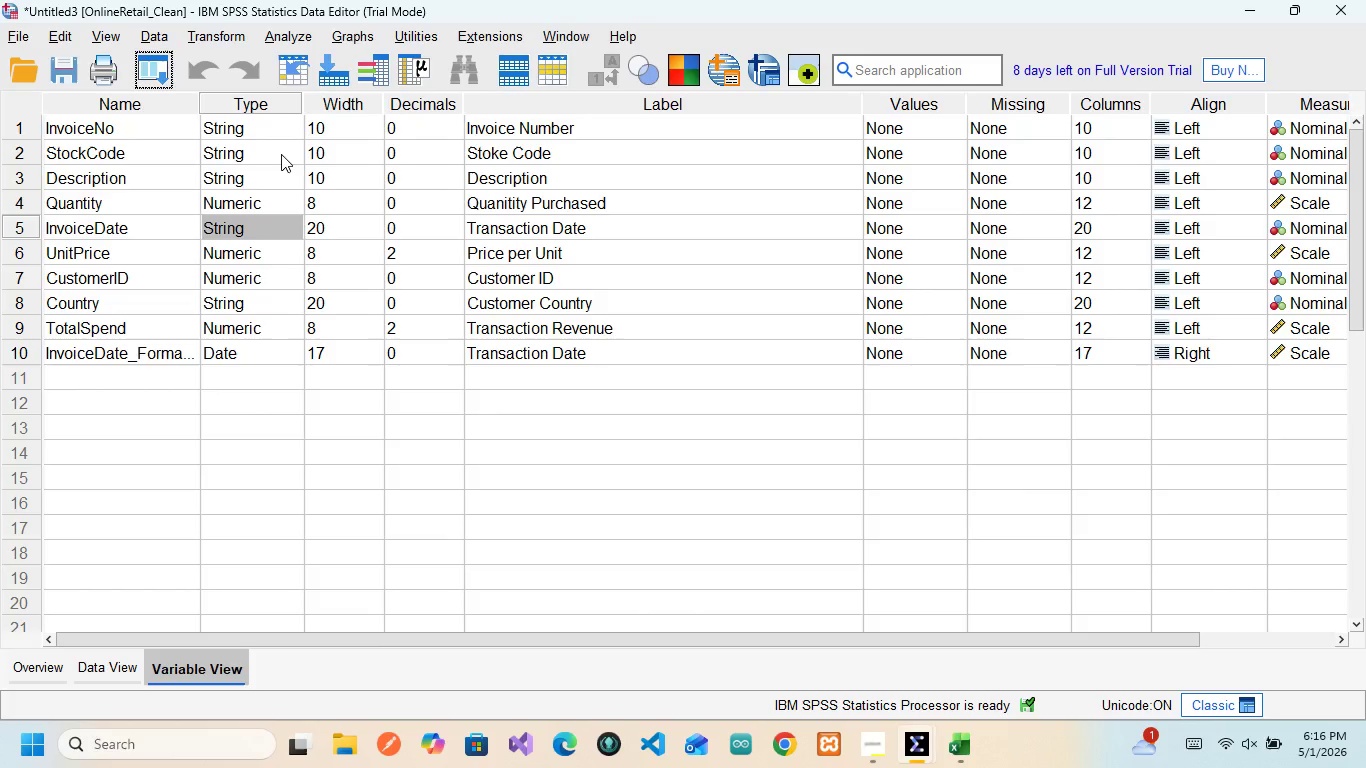 
left_click_drag(start_coordinate=[198, 101], to_coordinate=[214, 105])
 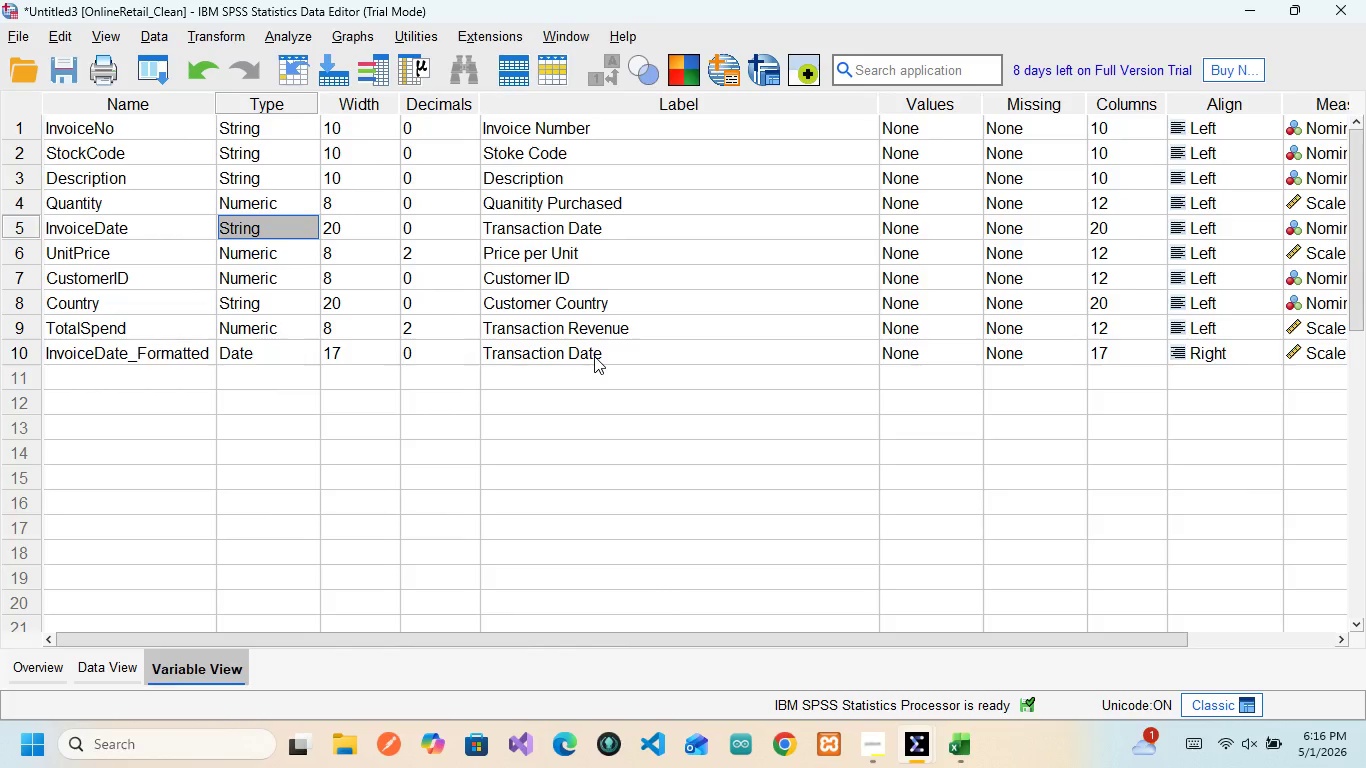 
scroll: coordinate [594, 356], scroll_direction: down, amount: 3.0
 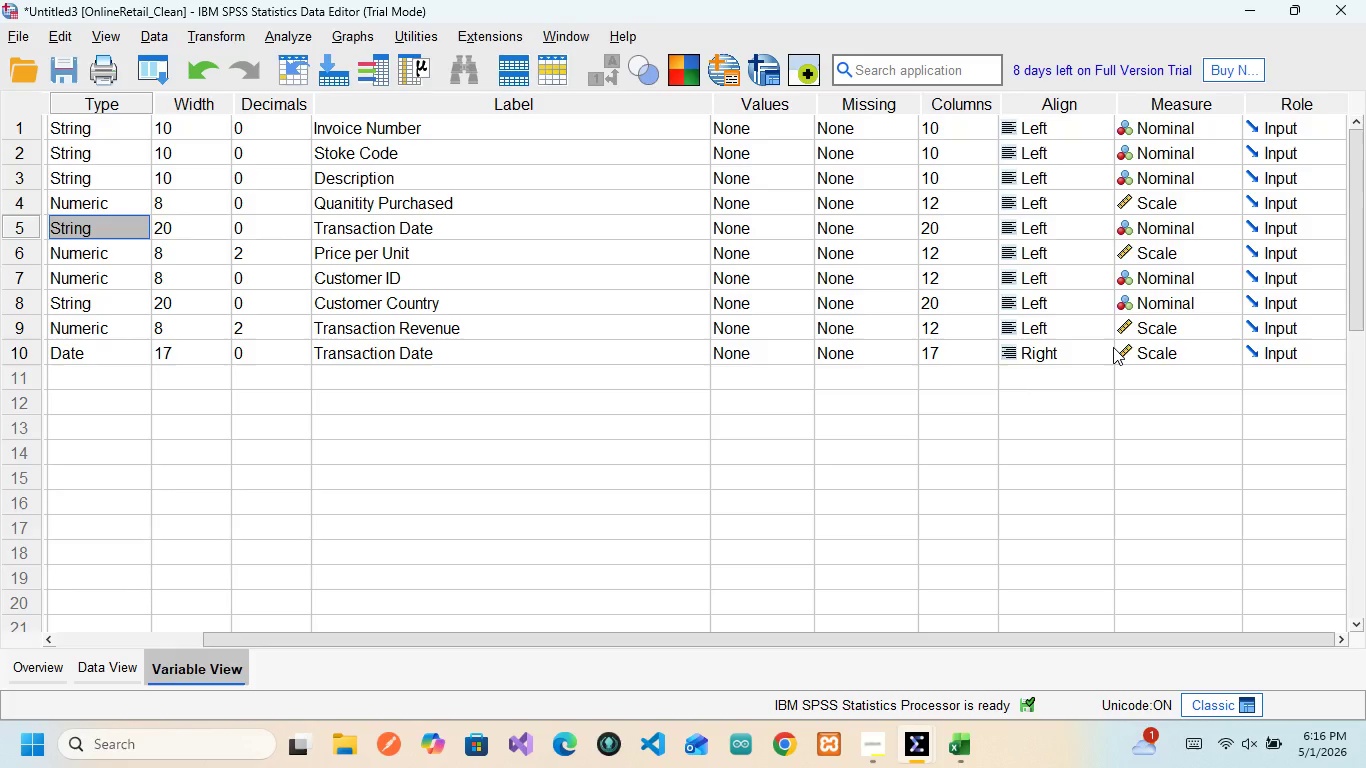 
wait(8.58)
 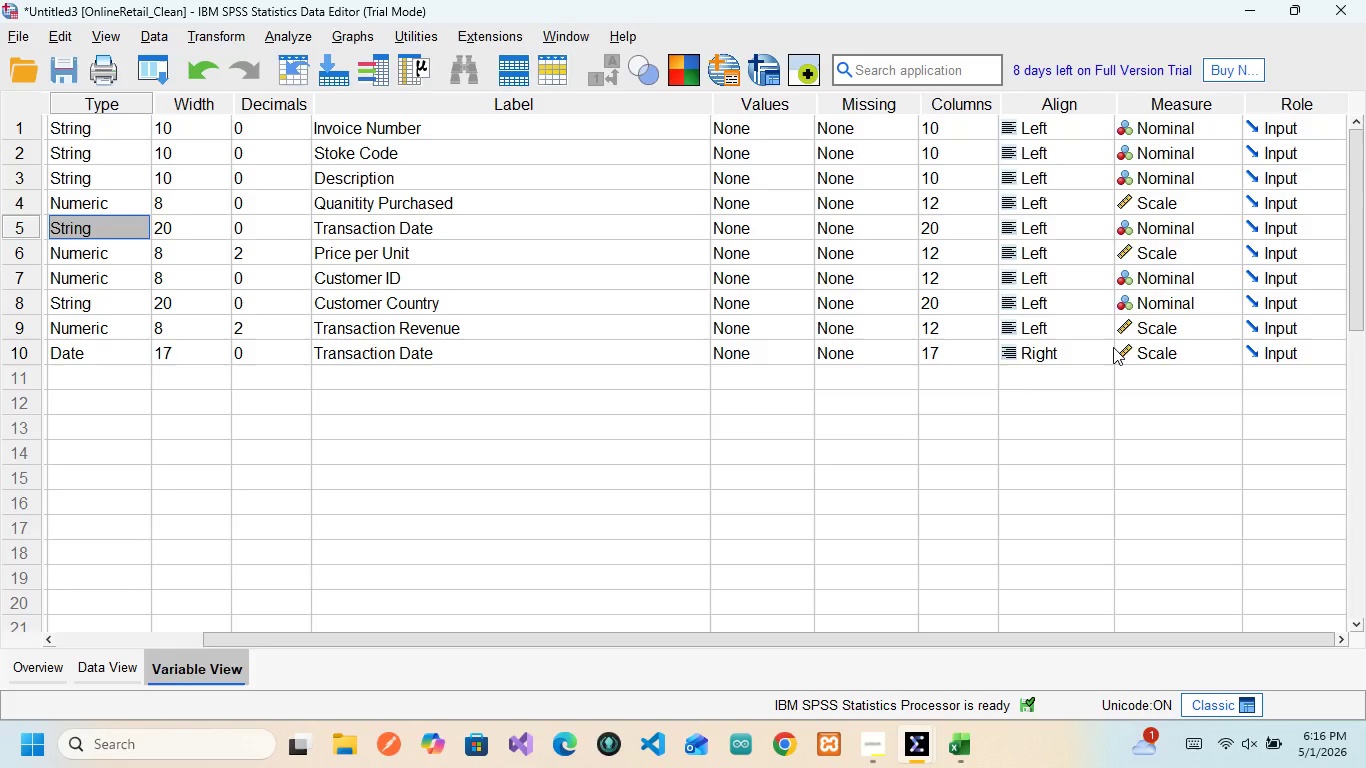 
scroll: coordinate [875, 241], scroll_direction: up, amount: 8.0
 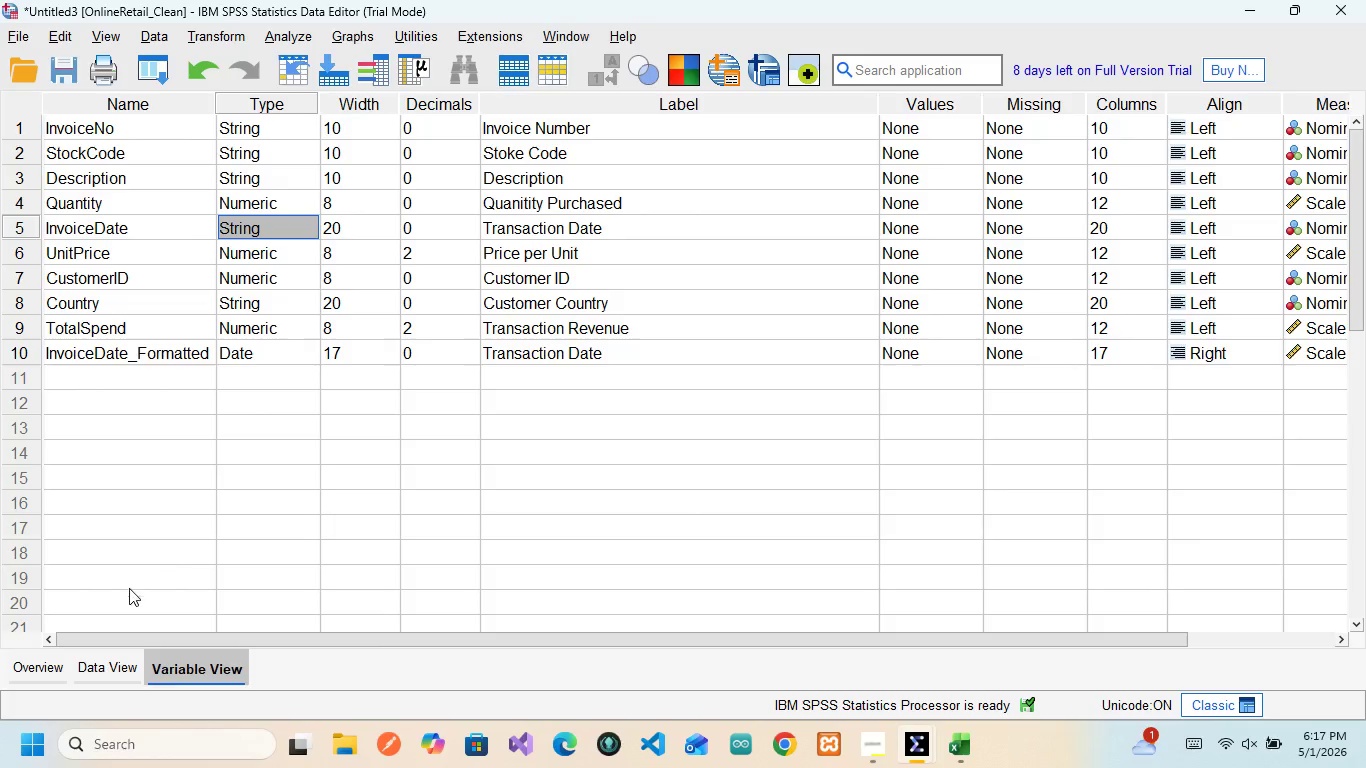 
left_click([104, 659])
 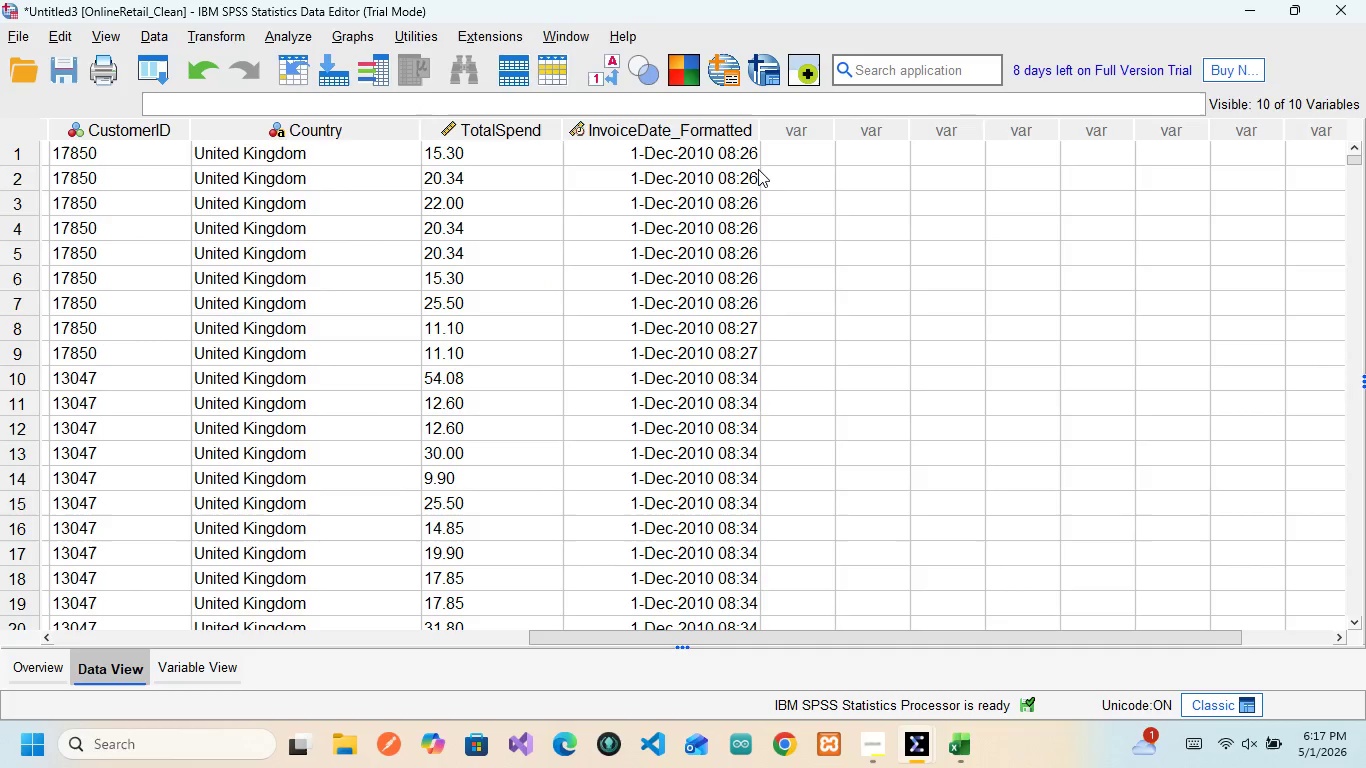 
wait(5.25)
 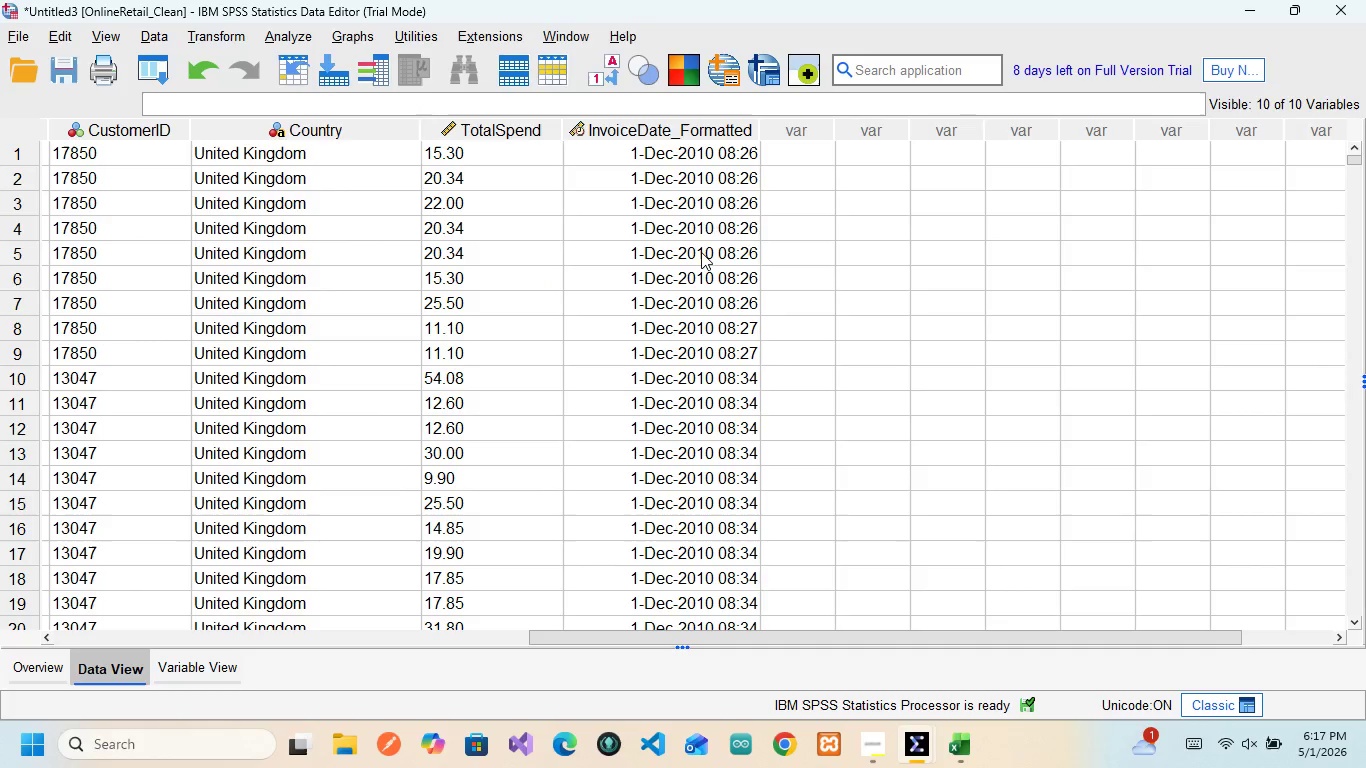 
scroll: coordinate [644, 314], scroll_direction: up, amount: 7.0
 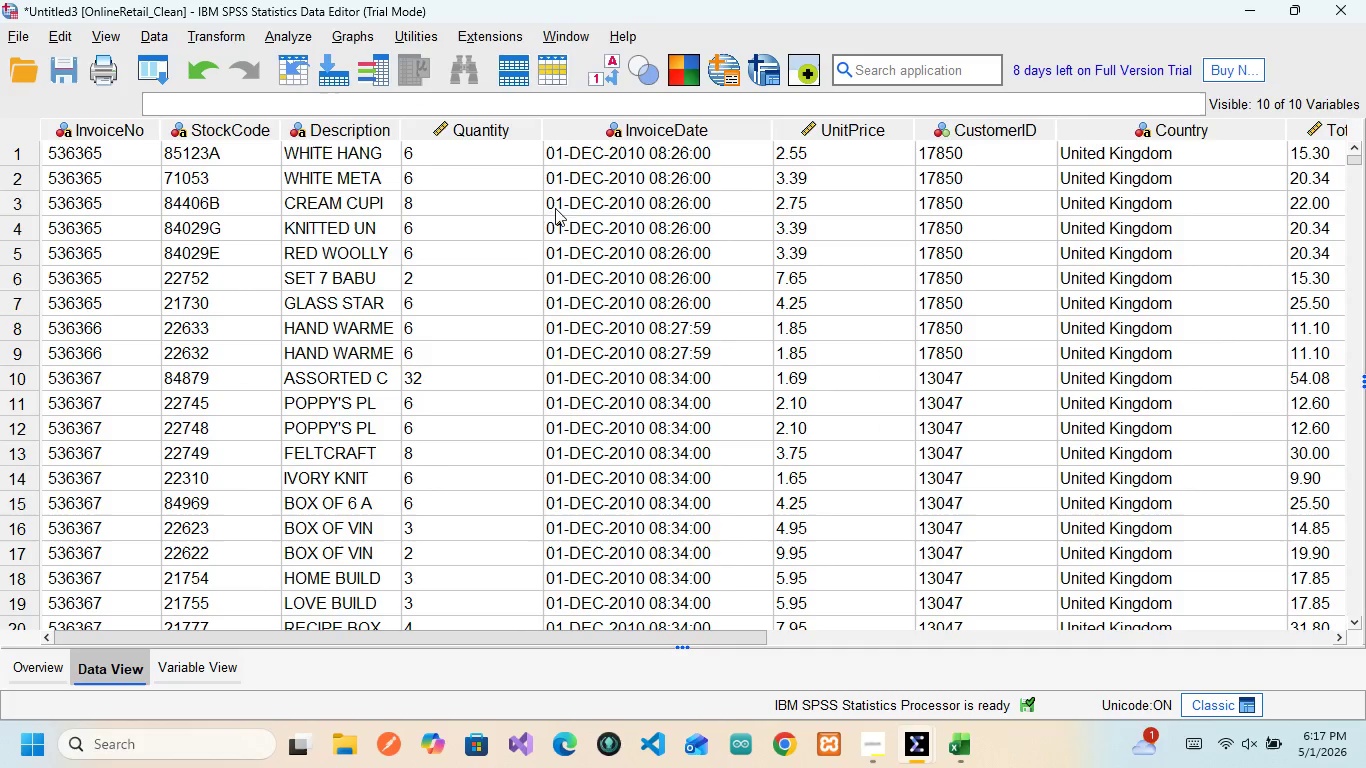 
scroll: coordinate [616, 254], scroll_direction: down, amount: 8.0
 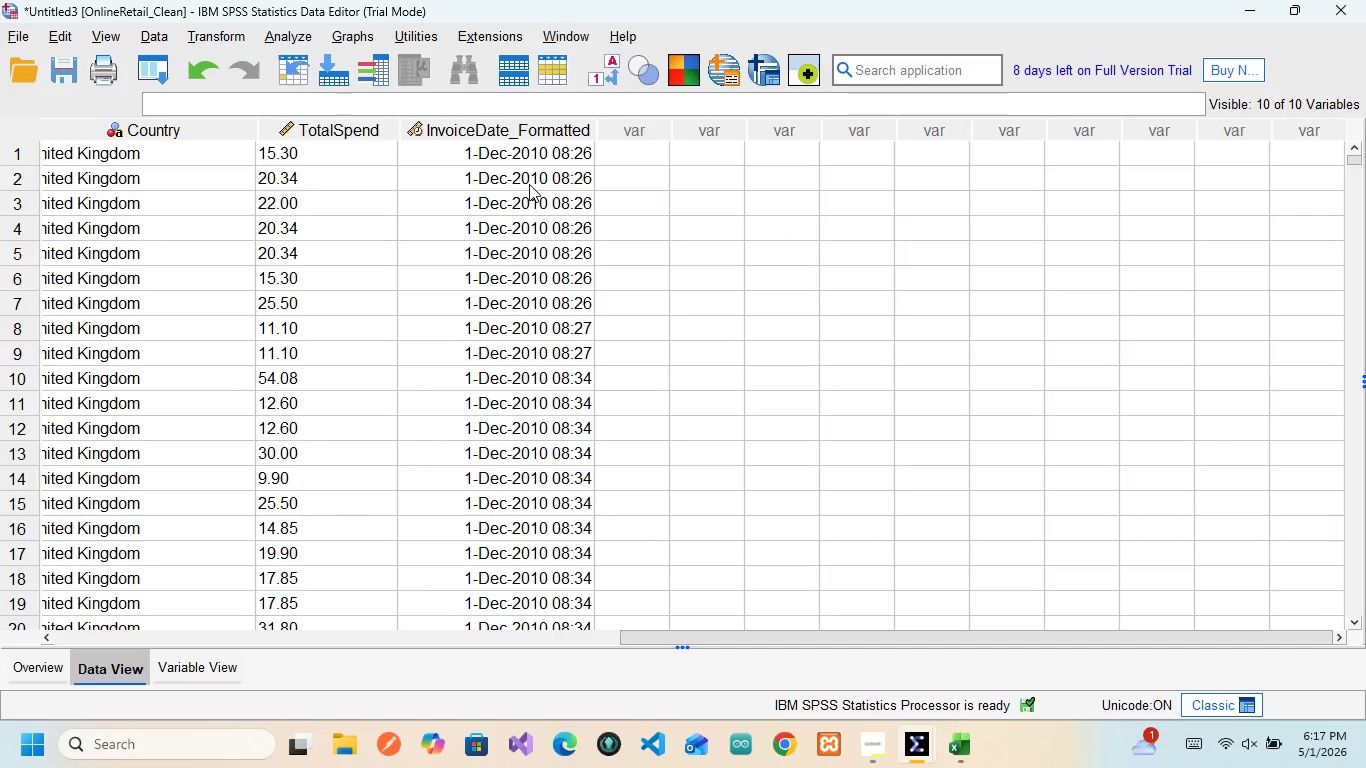 
scroll: coordinate [529, 184], scroll_direction: up, amount: 3.0
 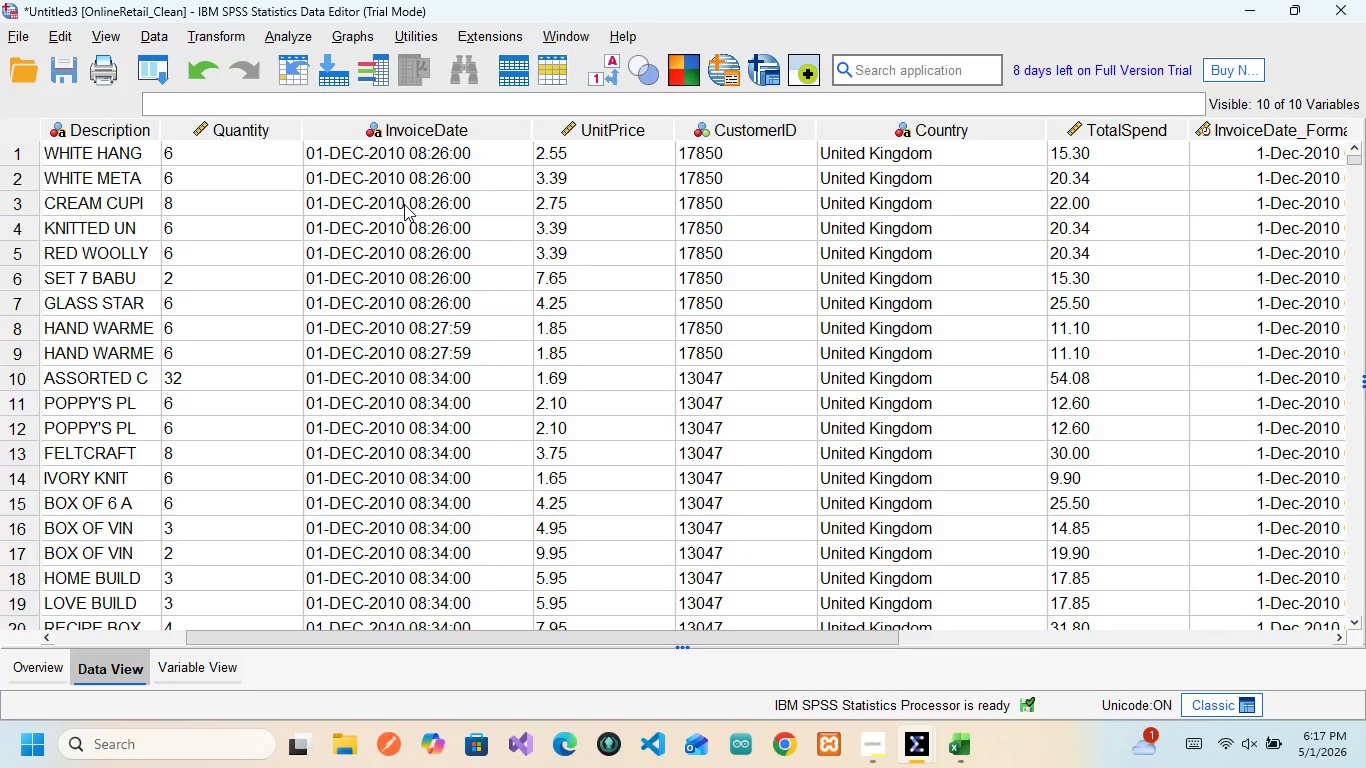 
scroll: coordinate [404, 204], scroll_direction: down, amount: 8.0
 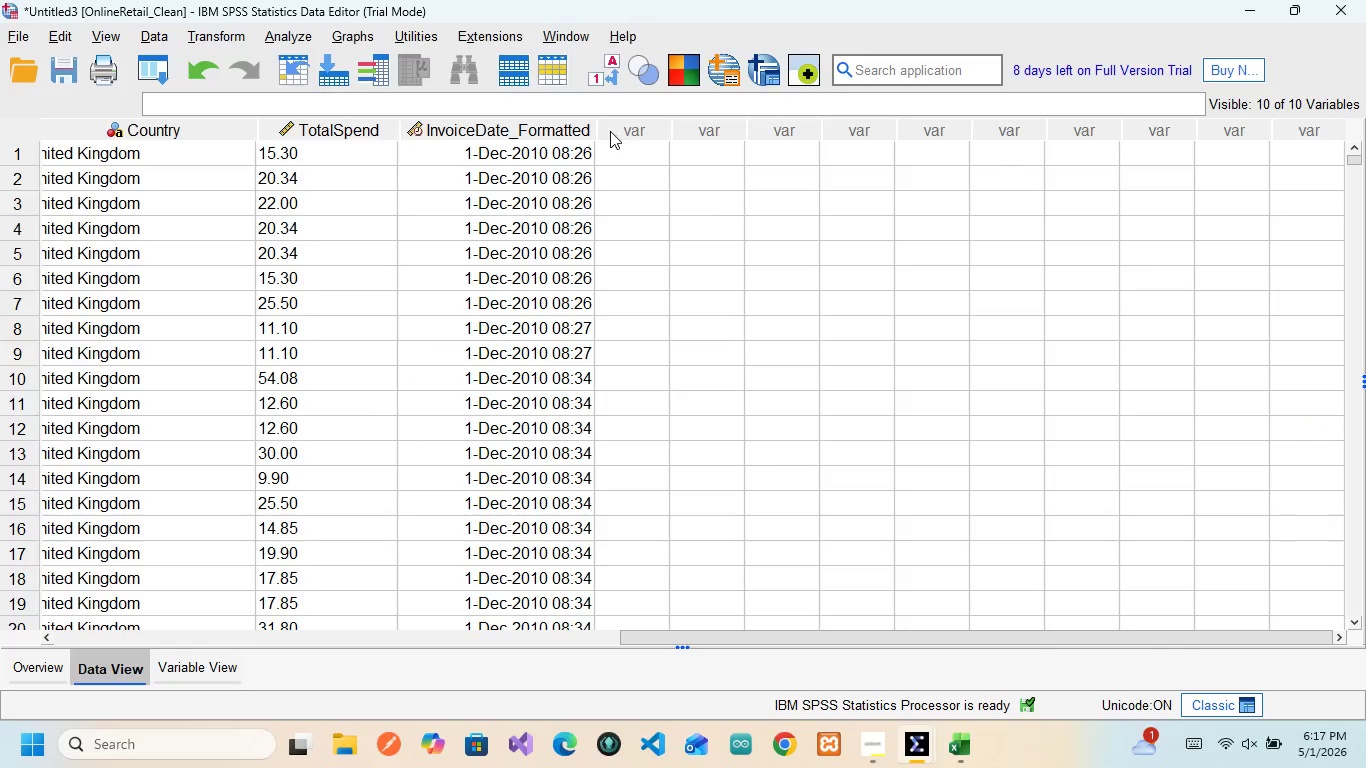 
left_click_drag(start_coordinate=[597, 126], to_coordinate=[598, 132])
 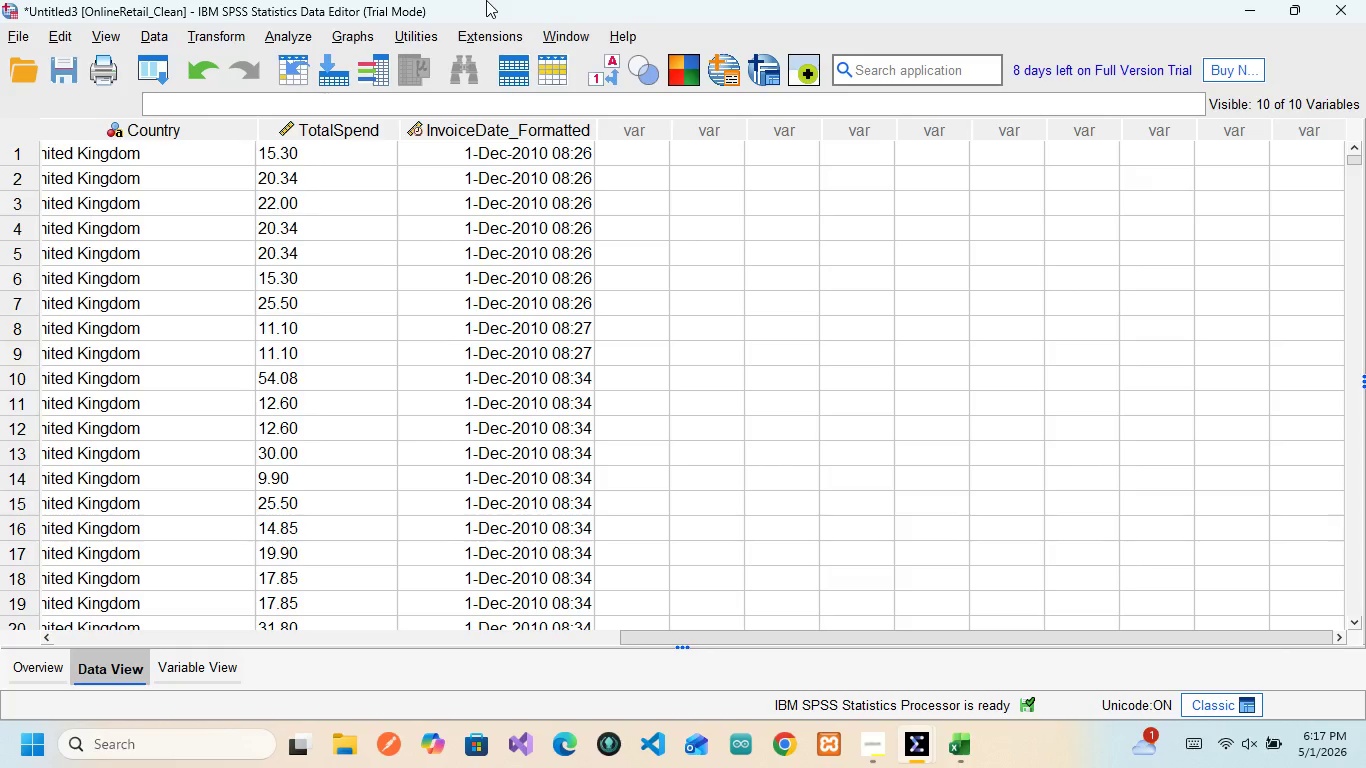 
wait(13.62)
 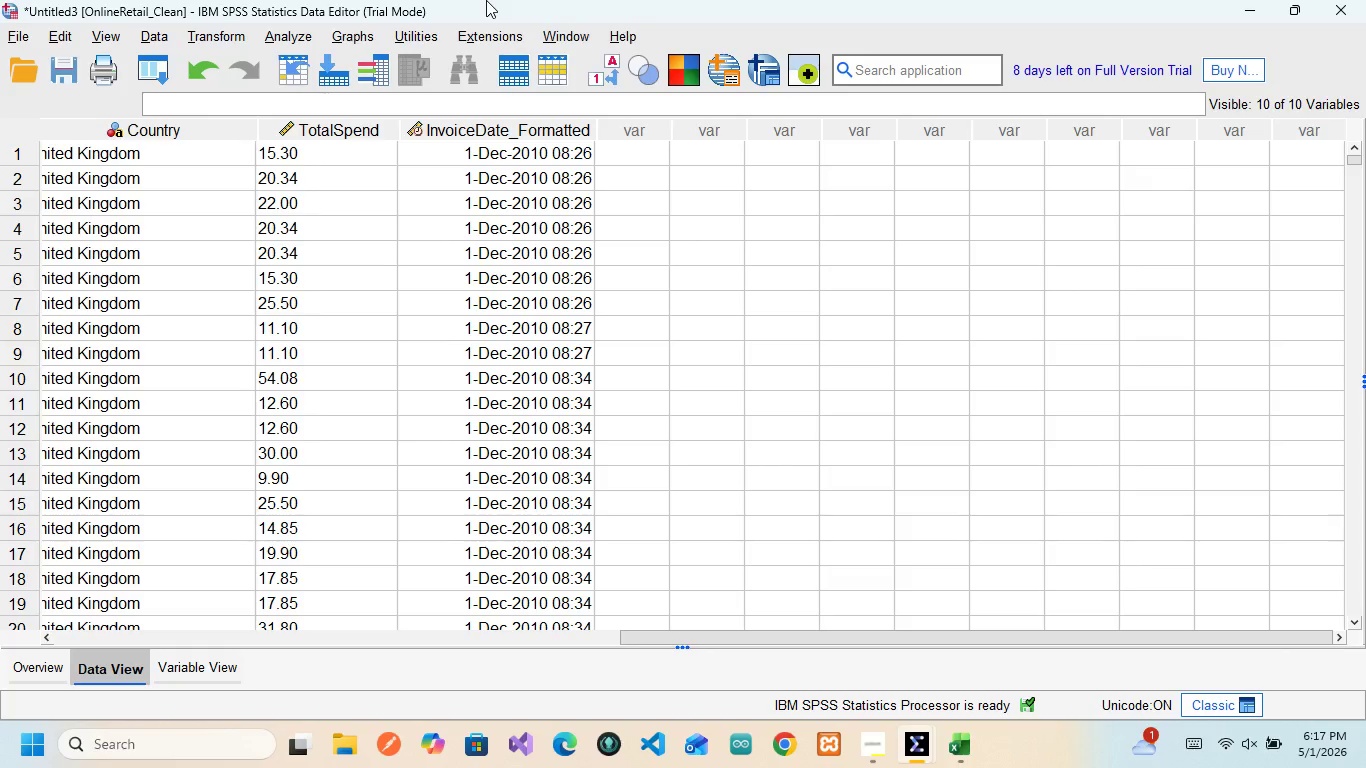 
left_click([165, 37])
 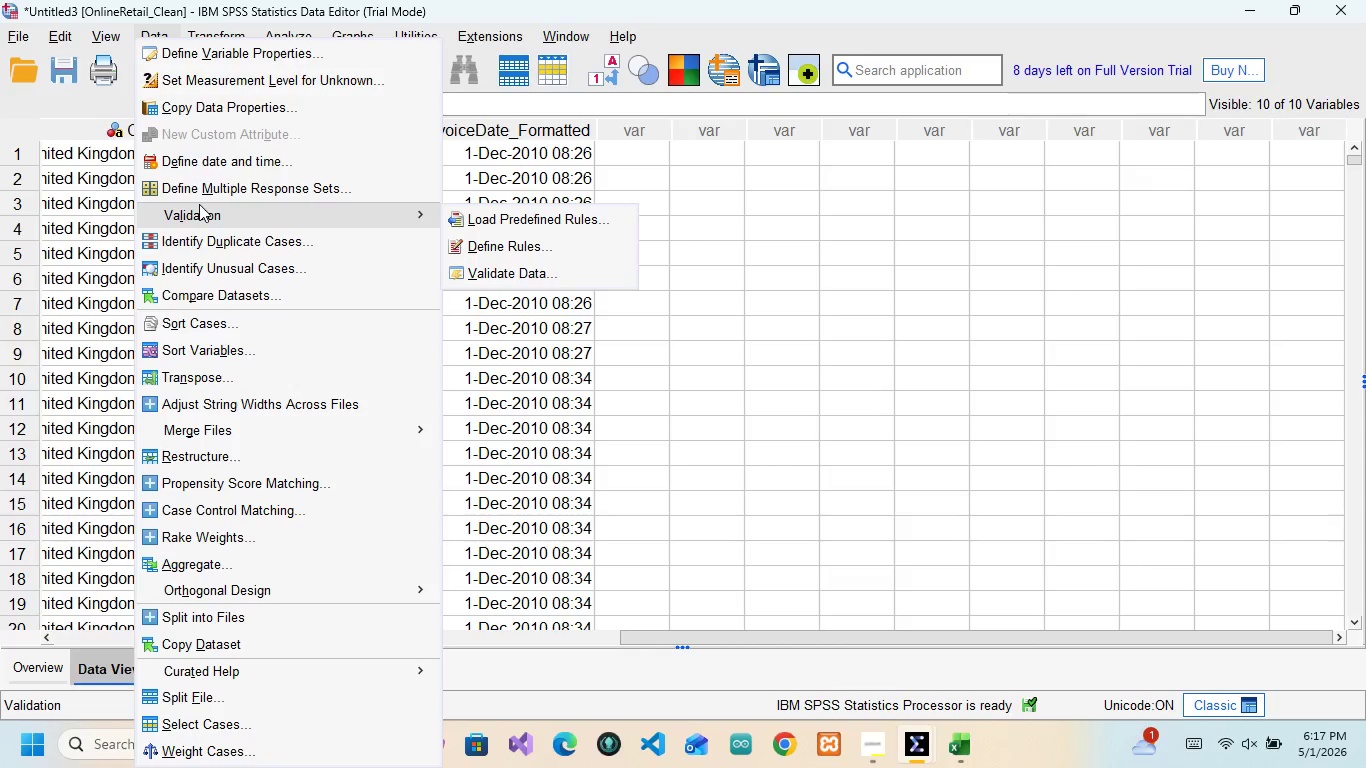 
wait(12.0)
 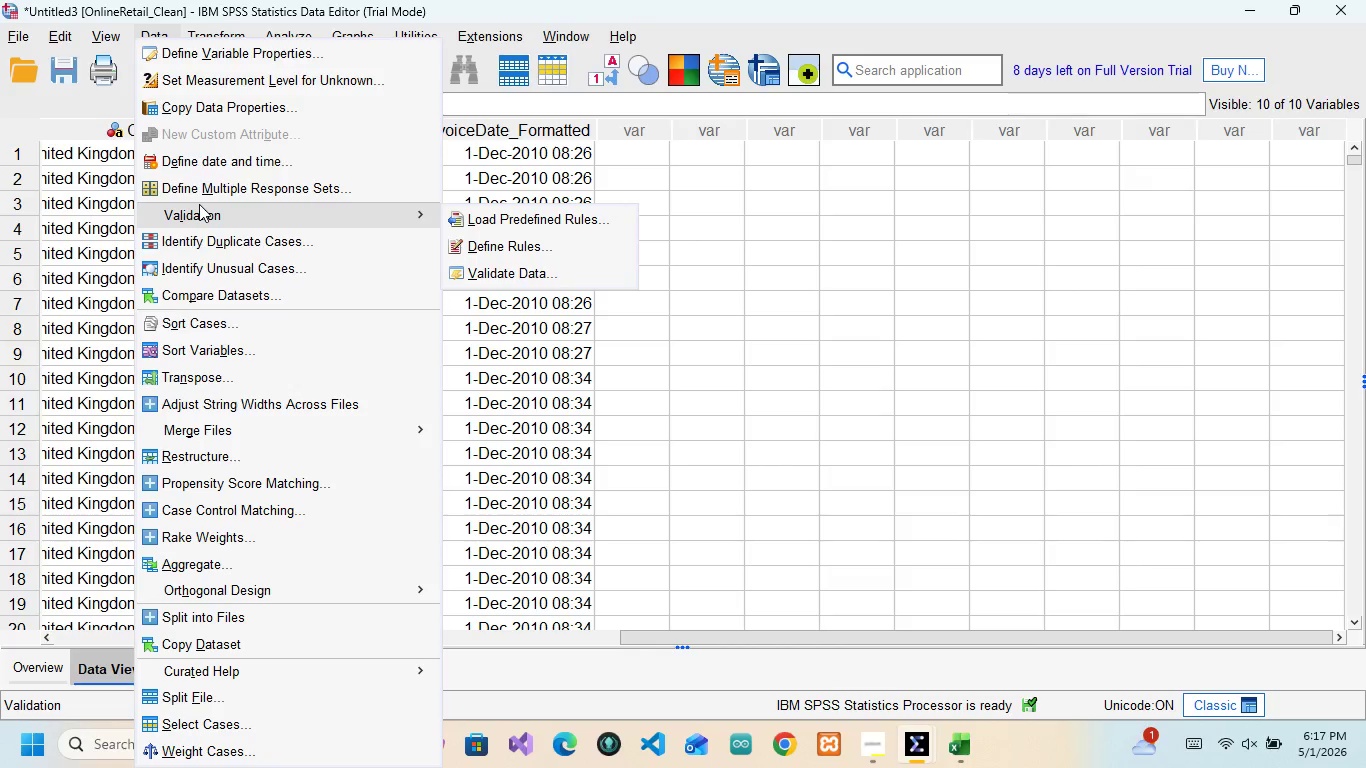 
left_click([202, 562])
 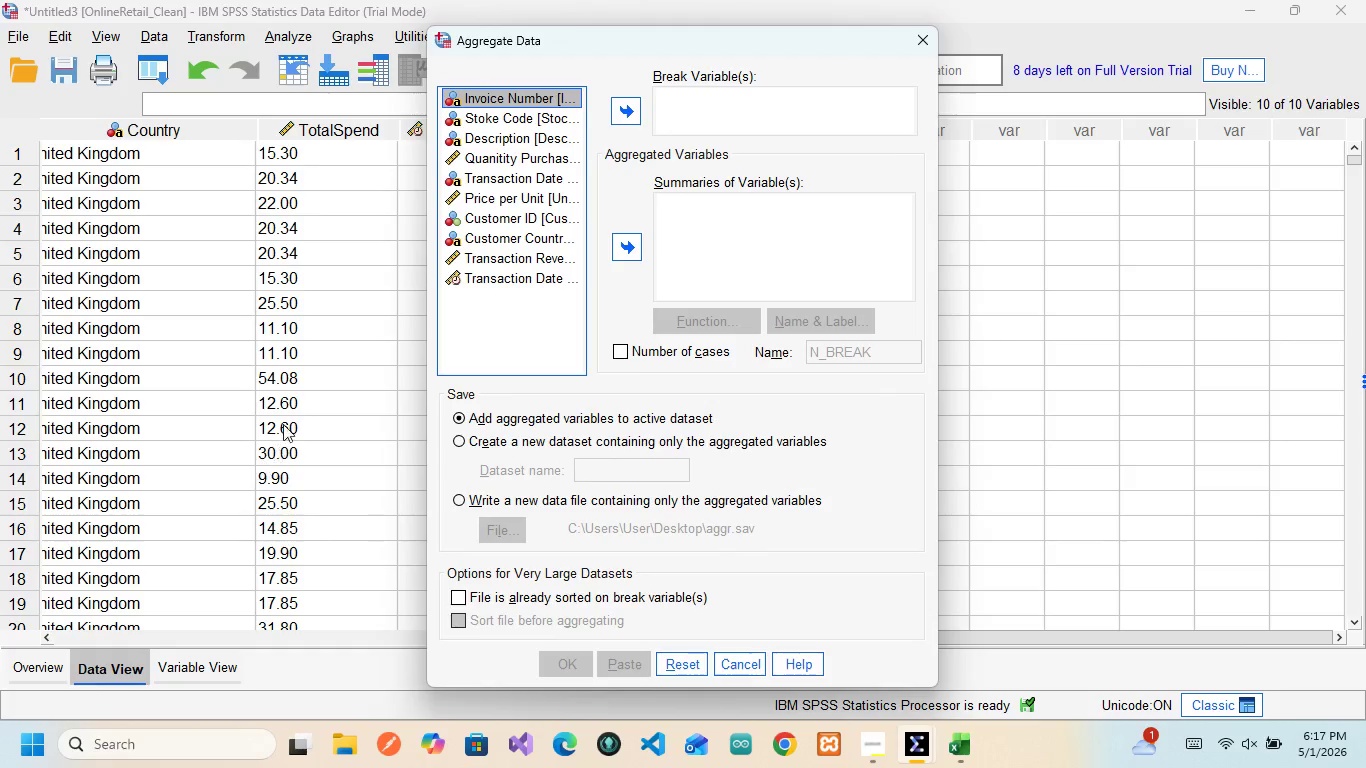 
wait(11.05)
 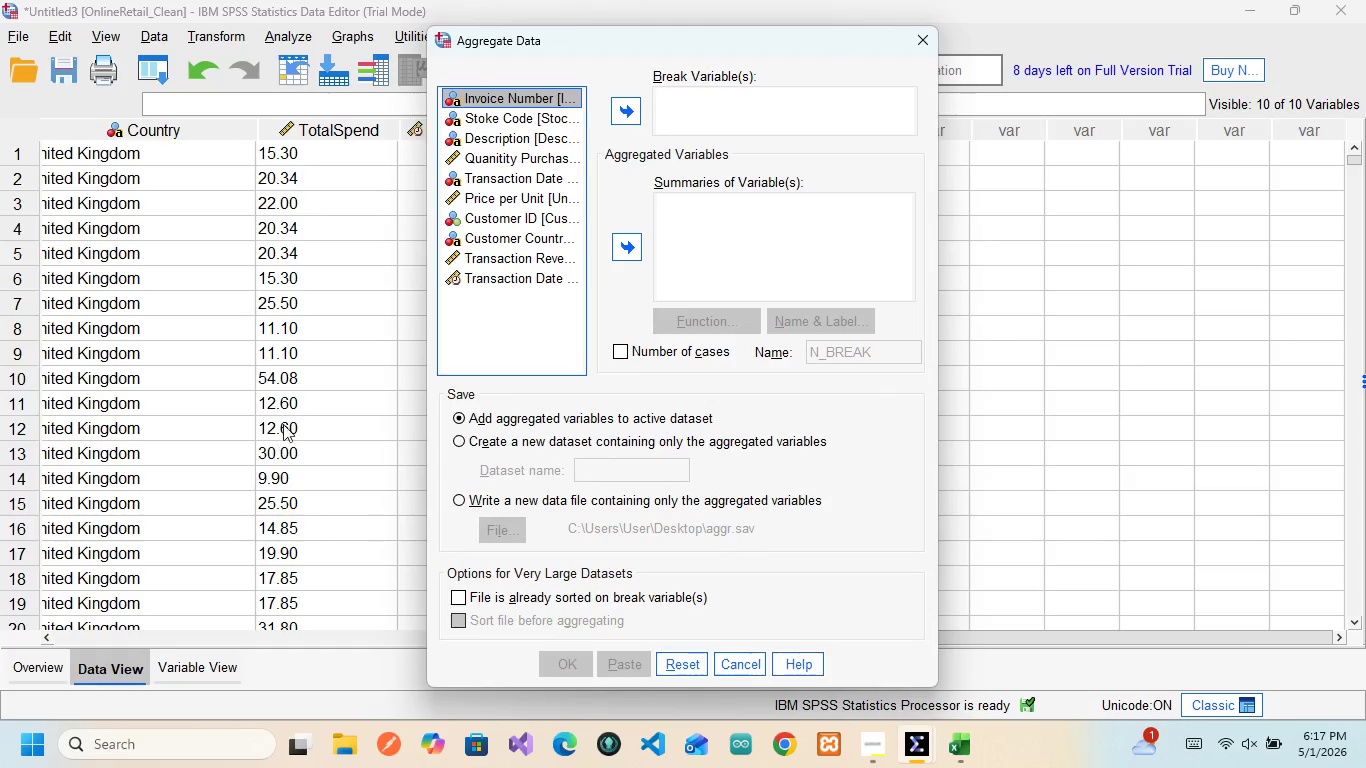 
mouse_move([485, 241])
 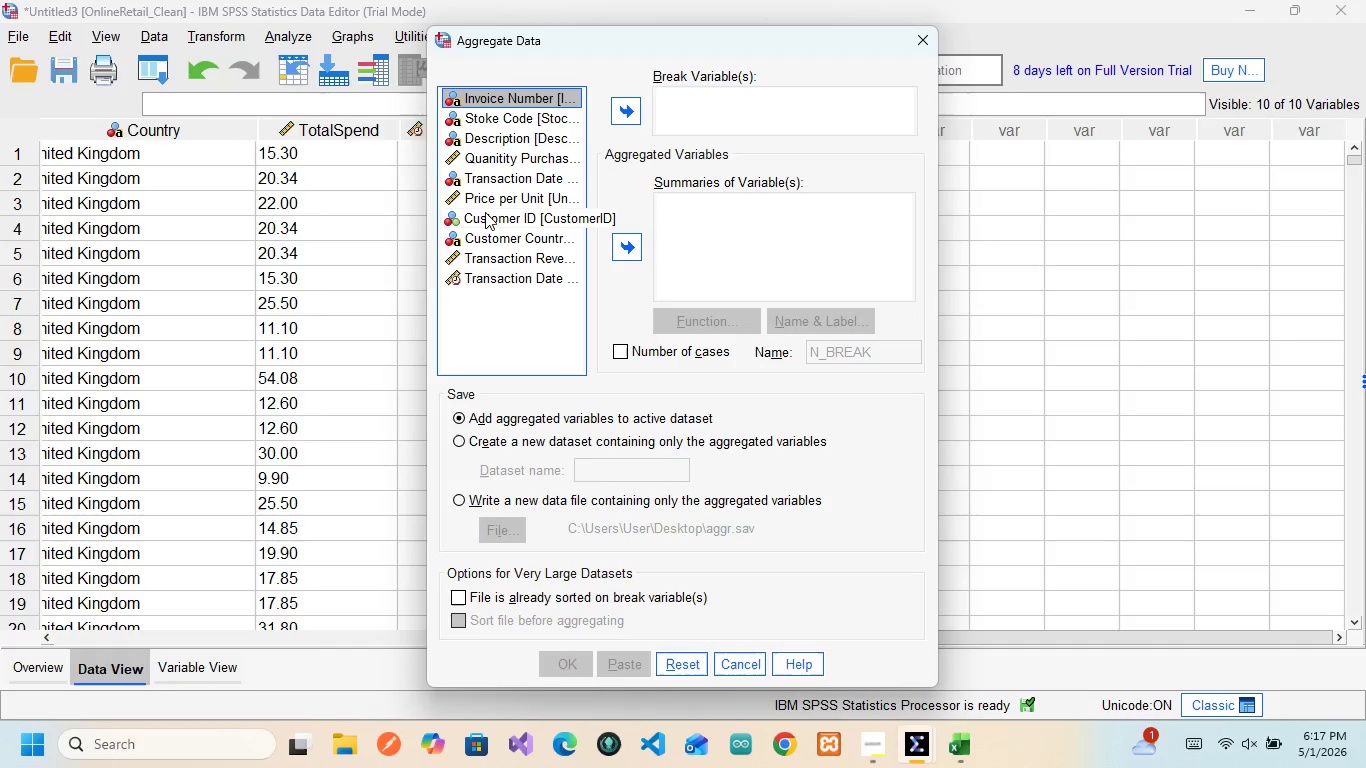 
right_click([485, 212])
 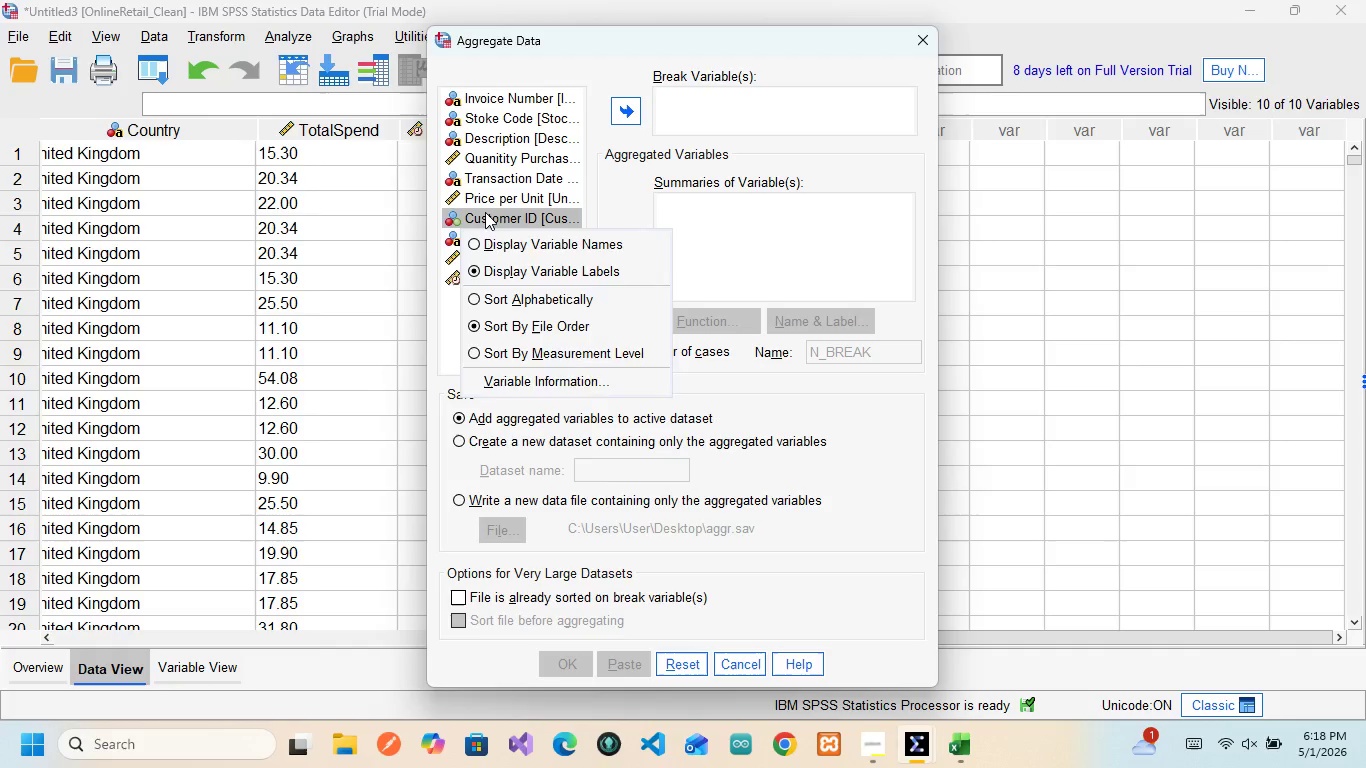 
left_click([485, 212])
 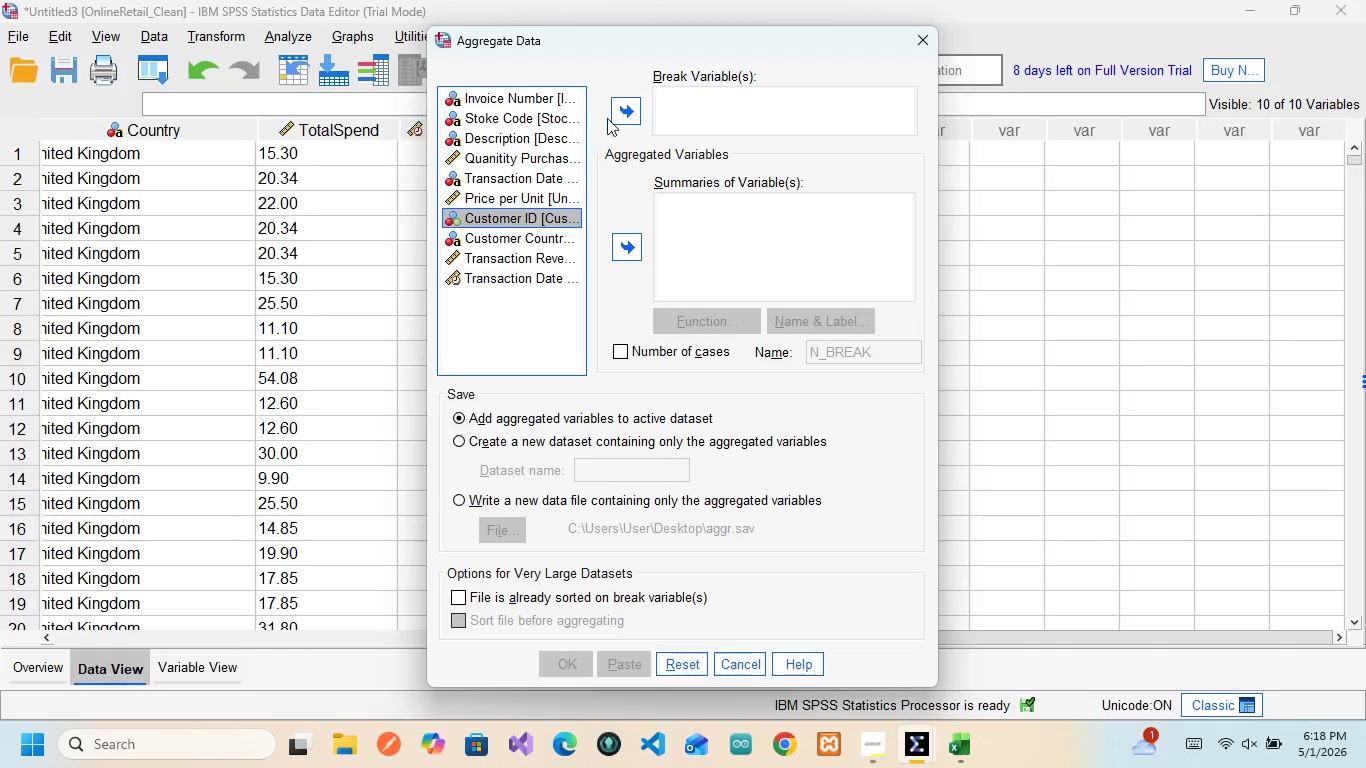 
wait(5.08)
 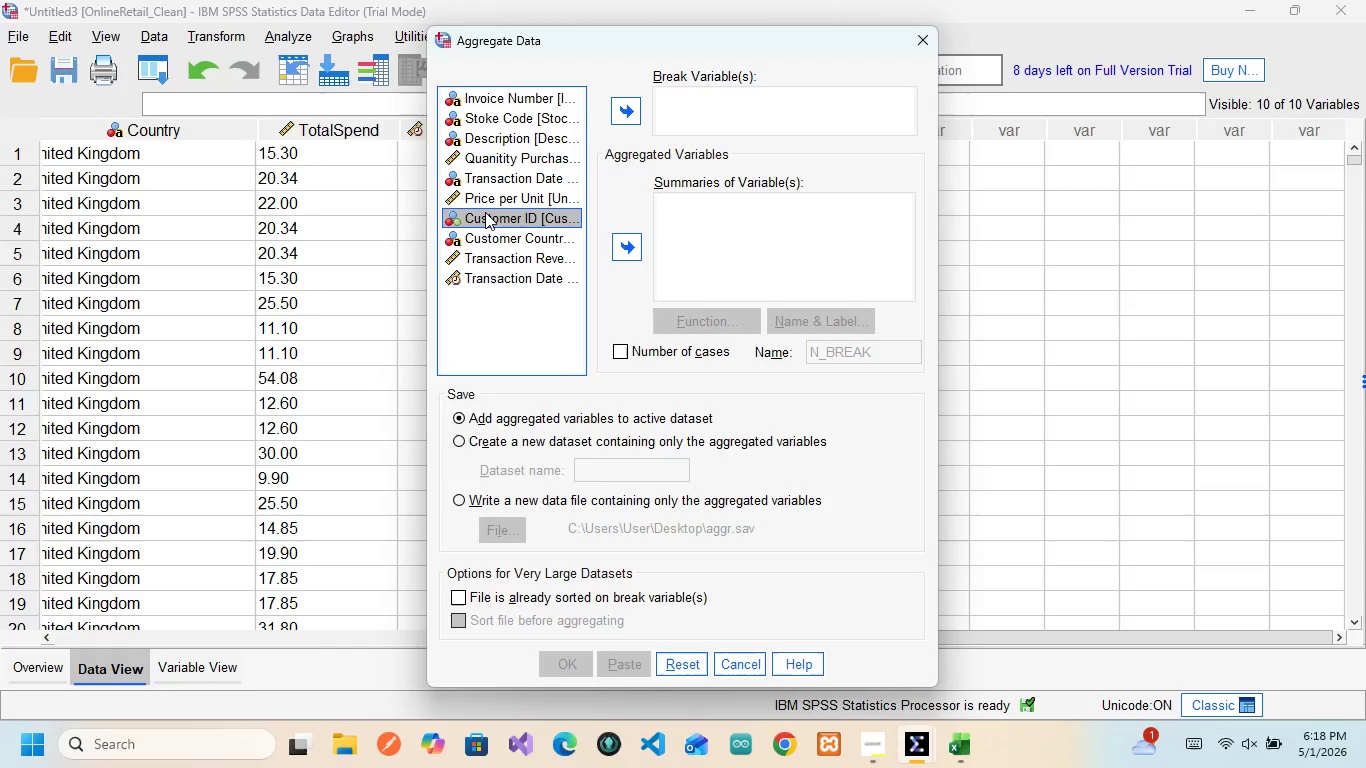 
left_click([622, 106])
 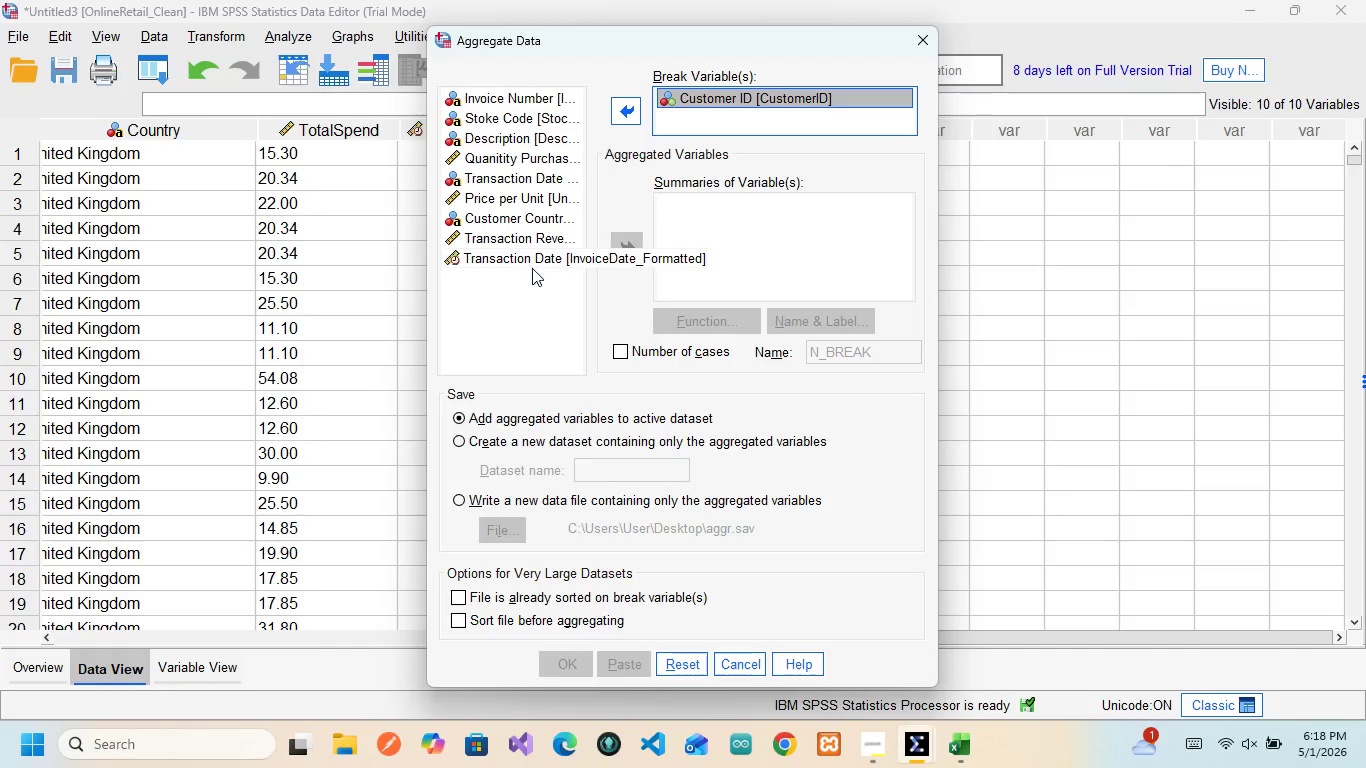 
wait(58.3)
 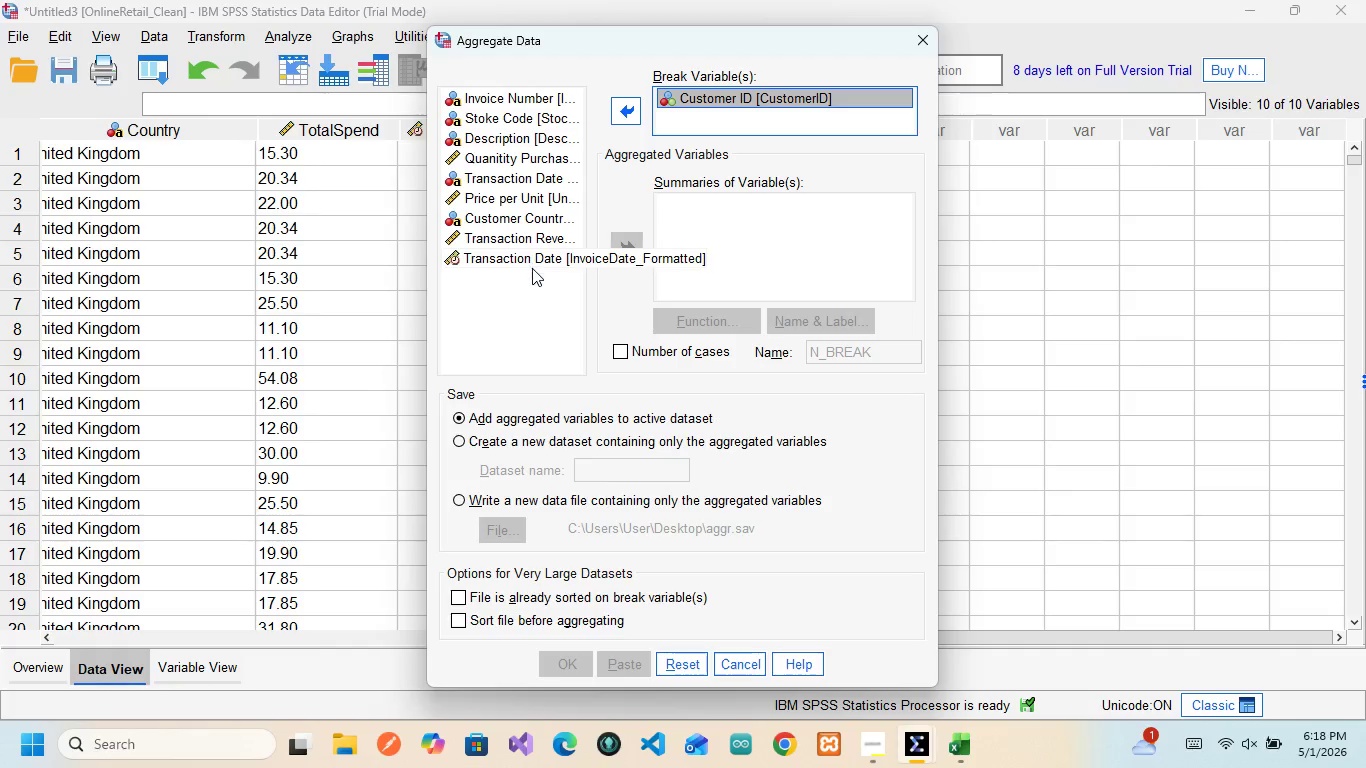 
left_click([666, 469])
 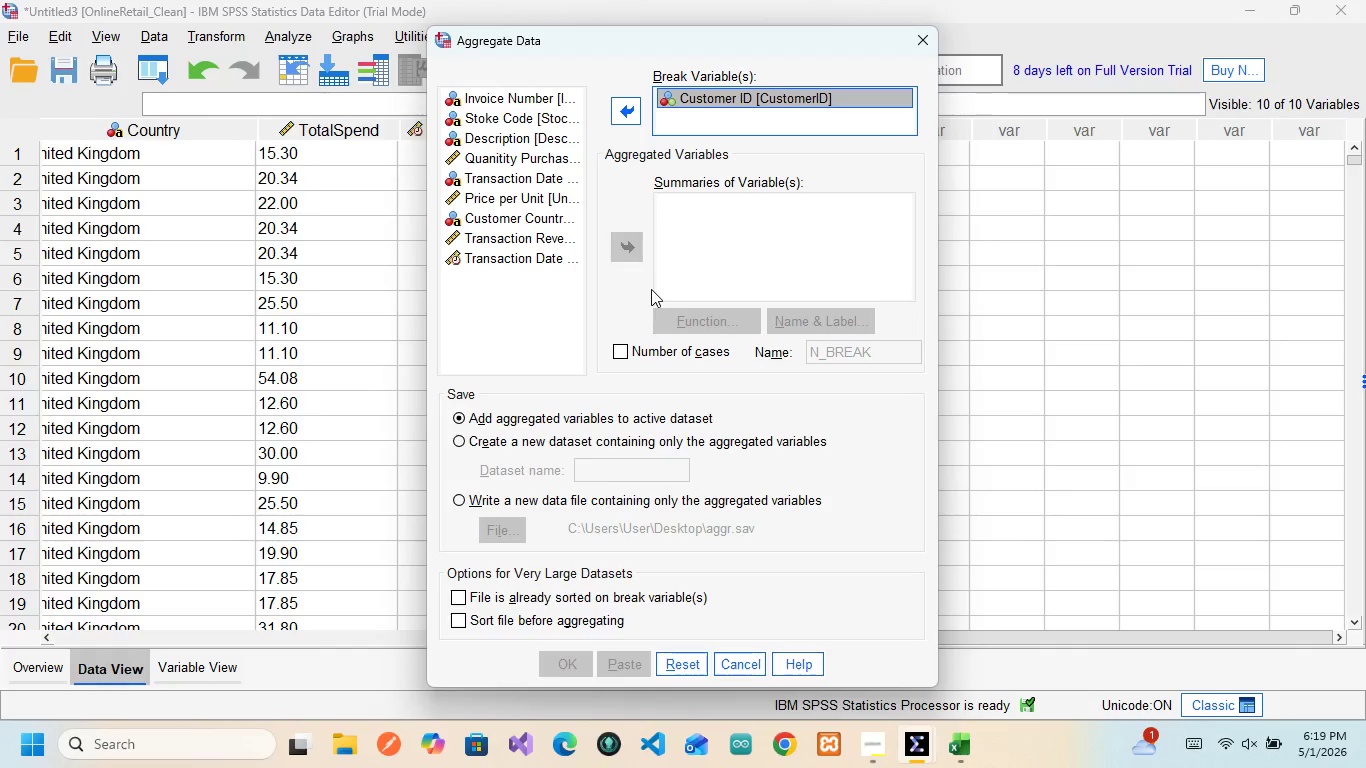 
wait(47.98)
 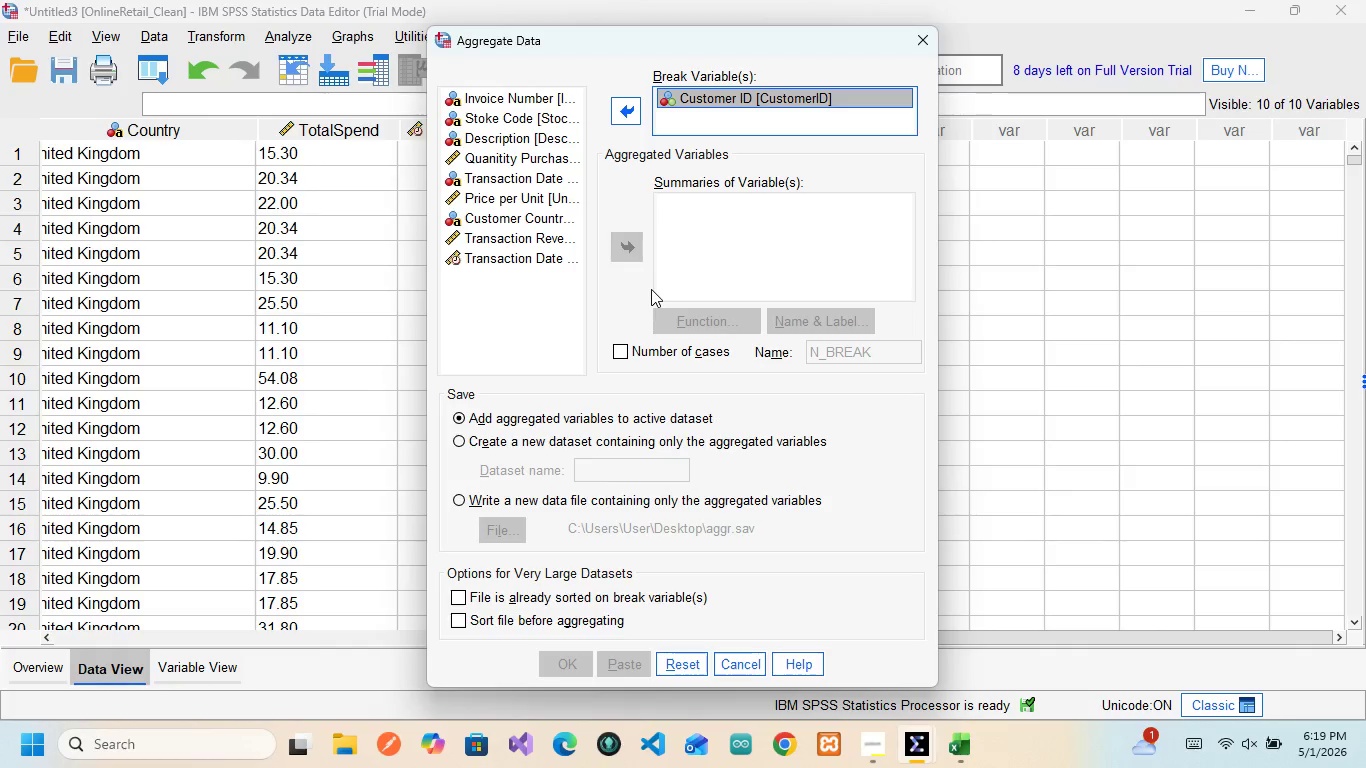 
left_click([527, 250])
 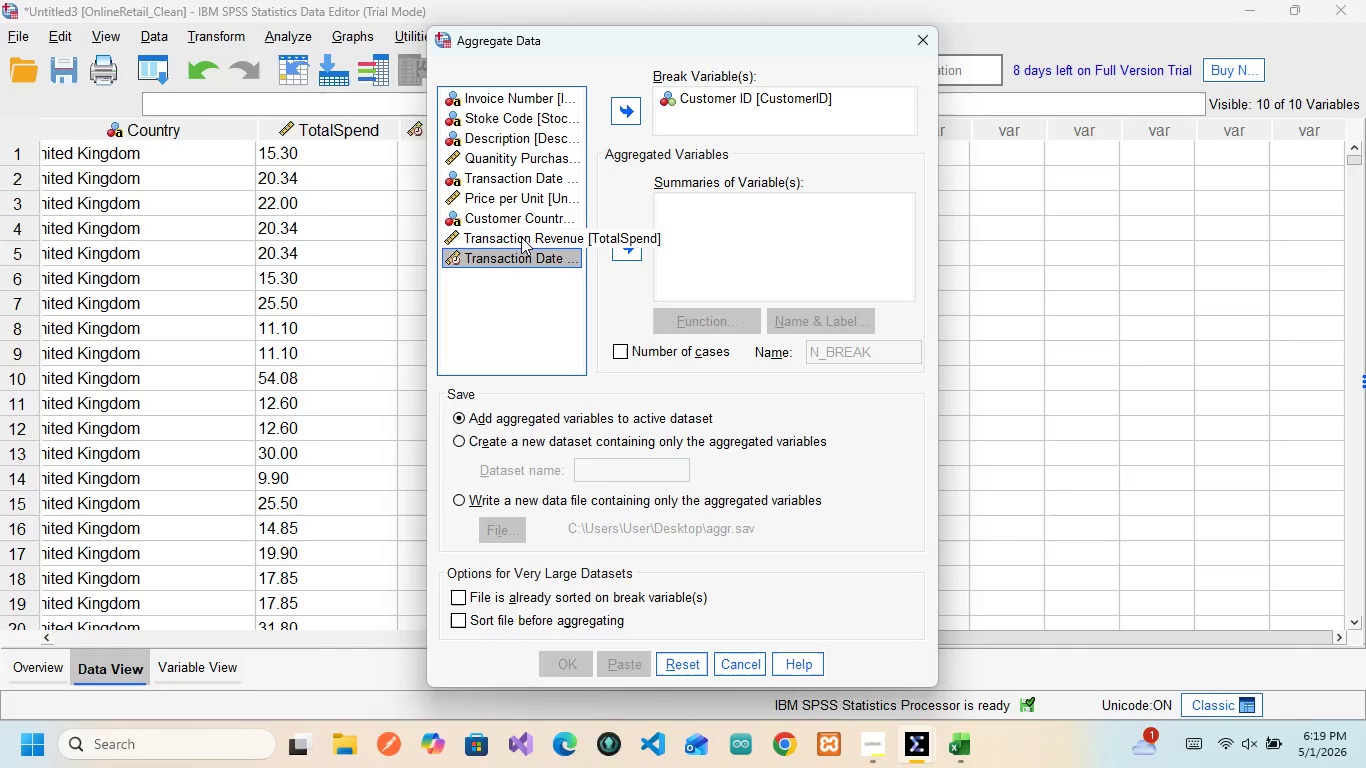 
wait(5.27)
 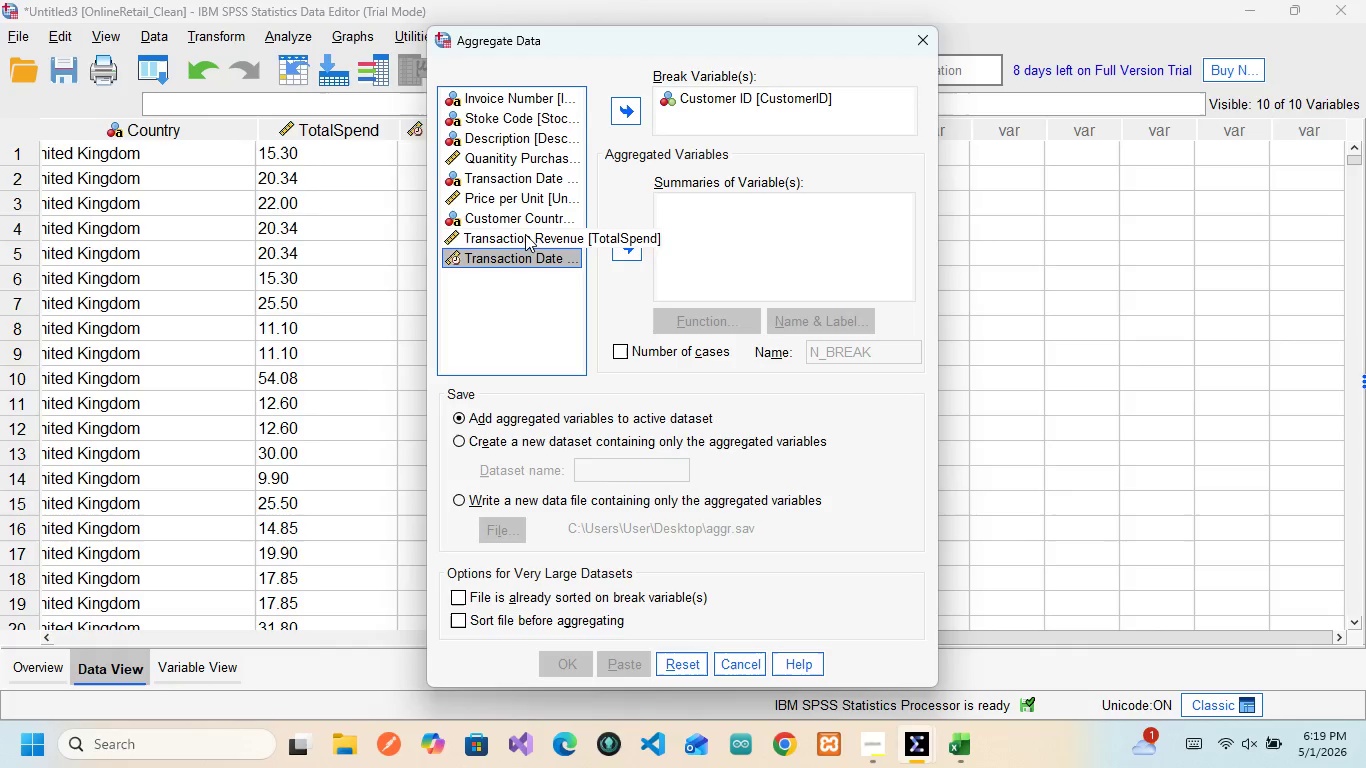 
left_click([521, 237])
 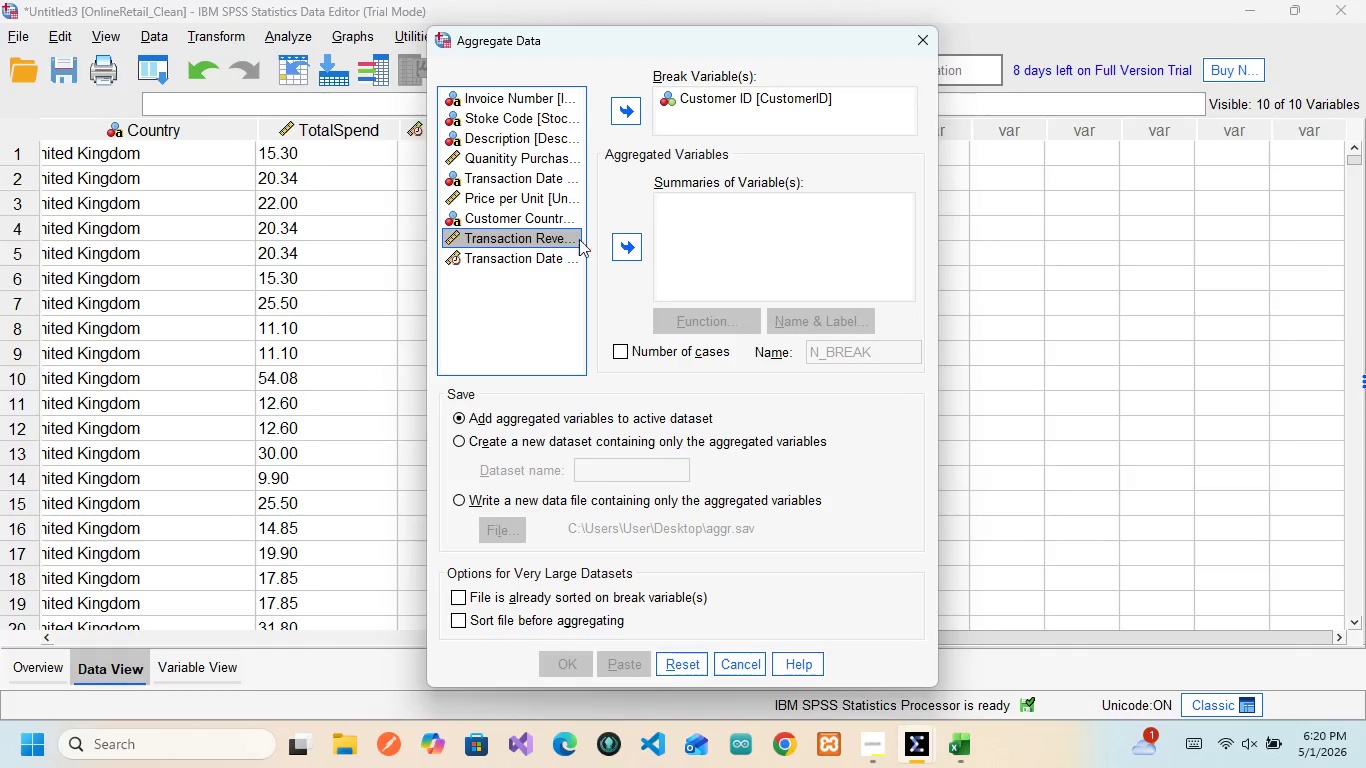 
left_click([621, 250])
 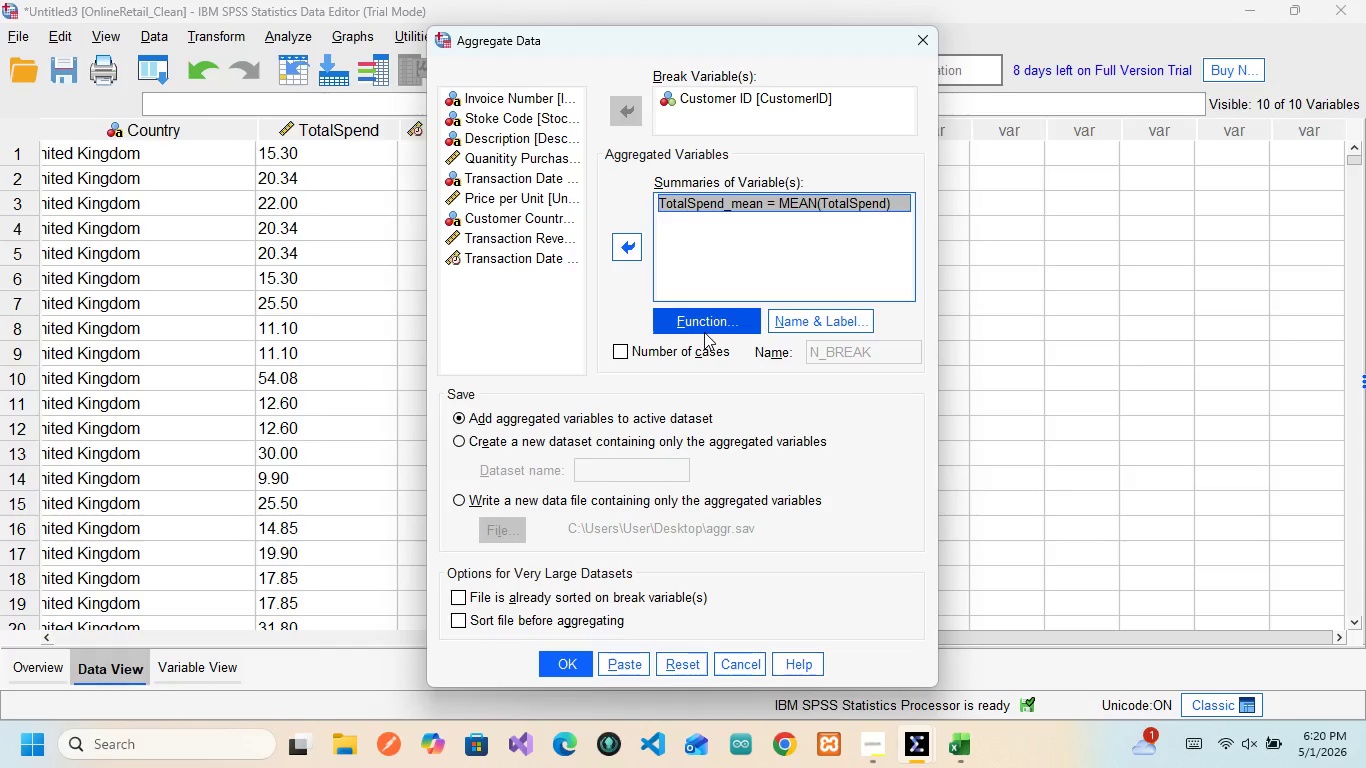 
left_click([704, 332])
 